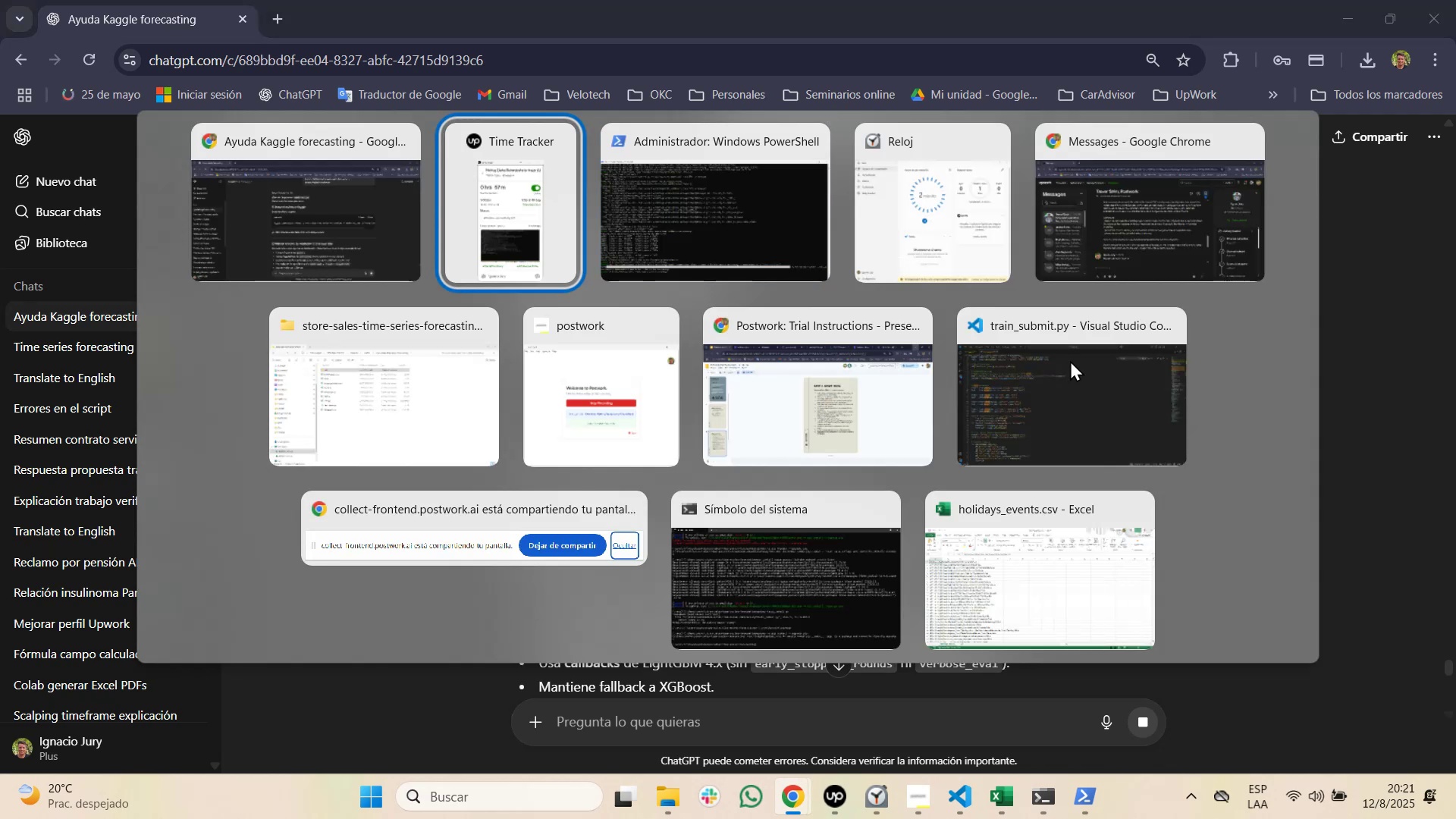 
key(Alt+Shift+Tab)
 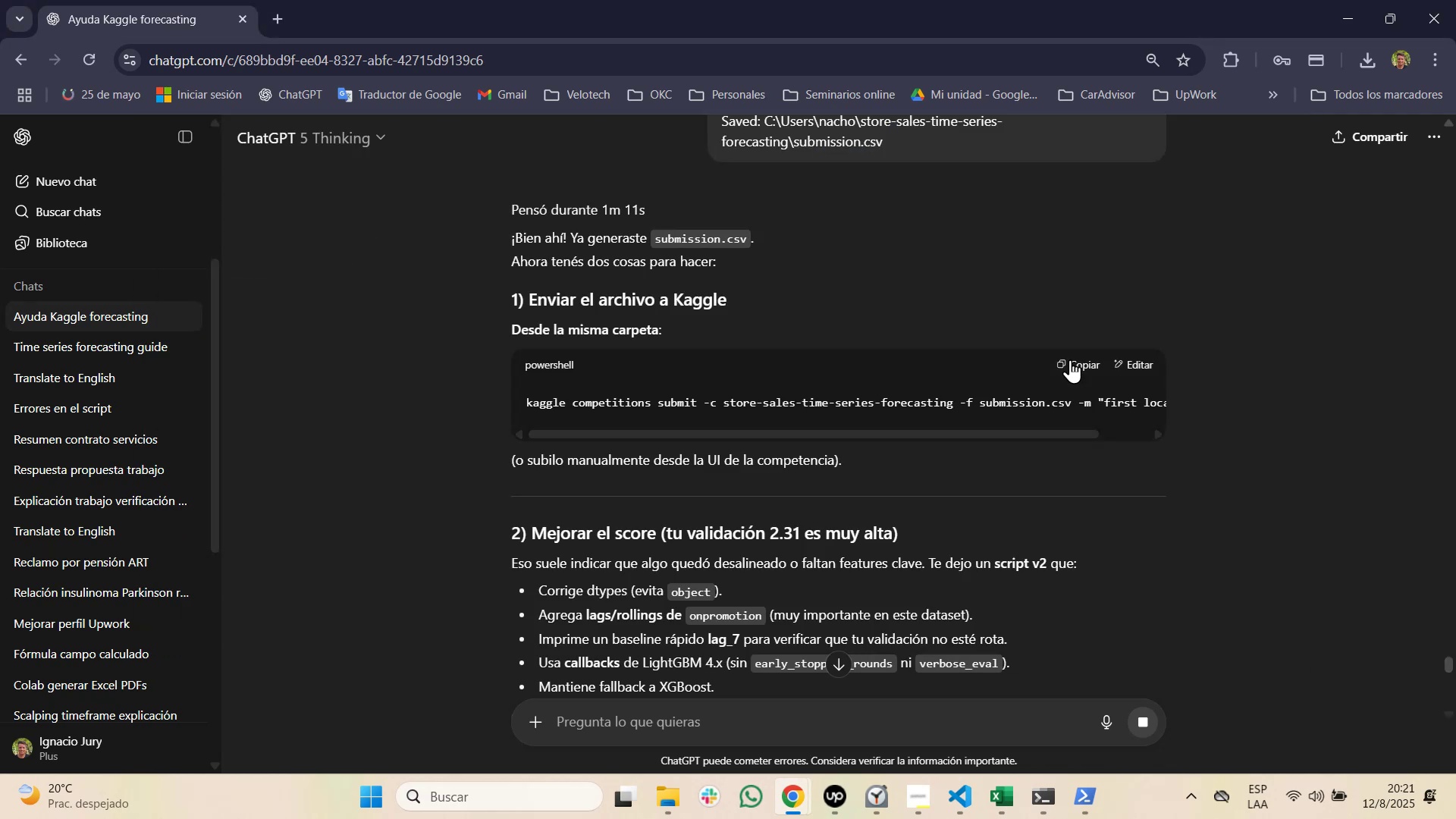 
scroll: coordinate [1070, 359], scroll_direction: down, amount: 2.0
 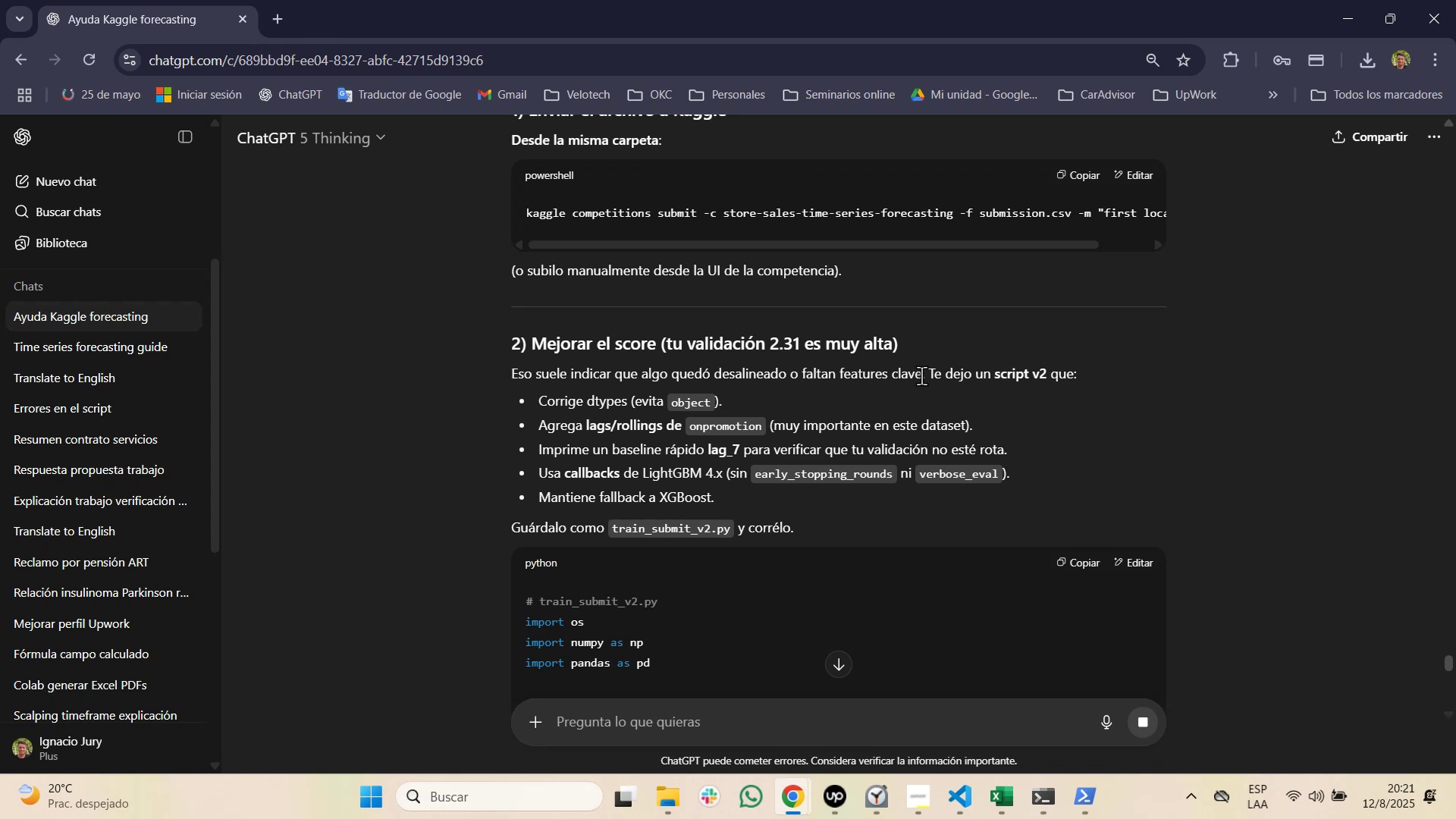 
wait(7.44)
 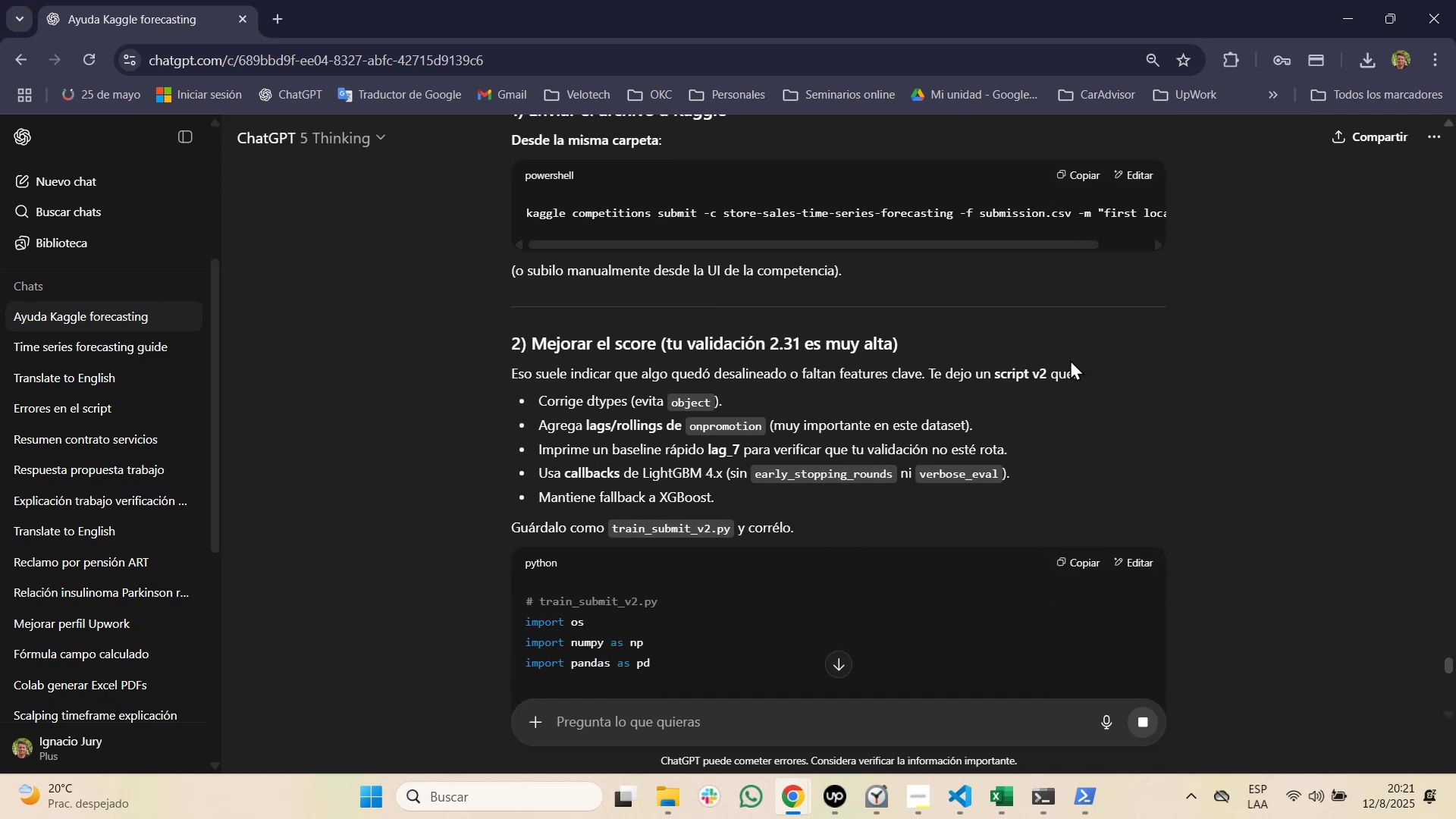 
scroll: coordinate [921, 376], scroll_direction: down, amount: 41.0
 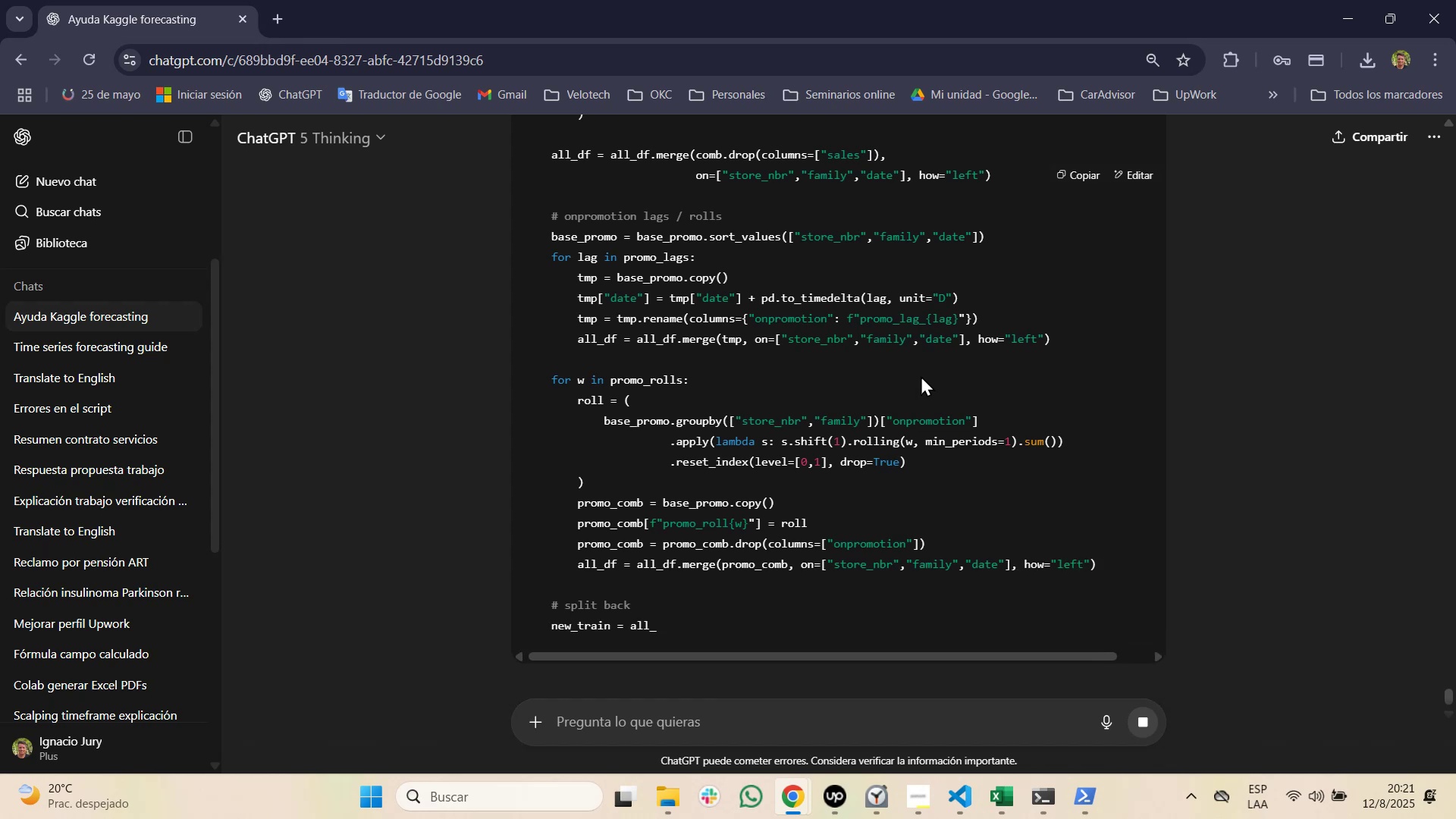 
key(Alt+AltLeft)
 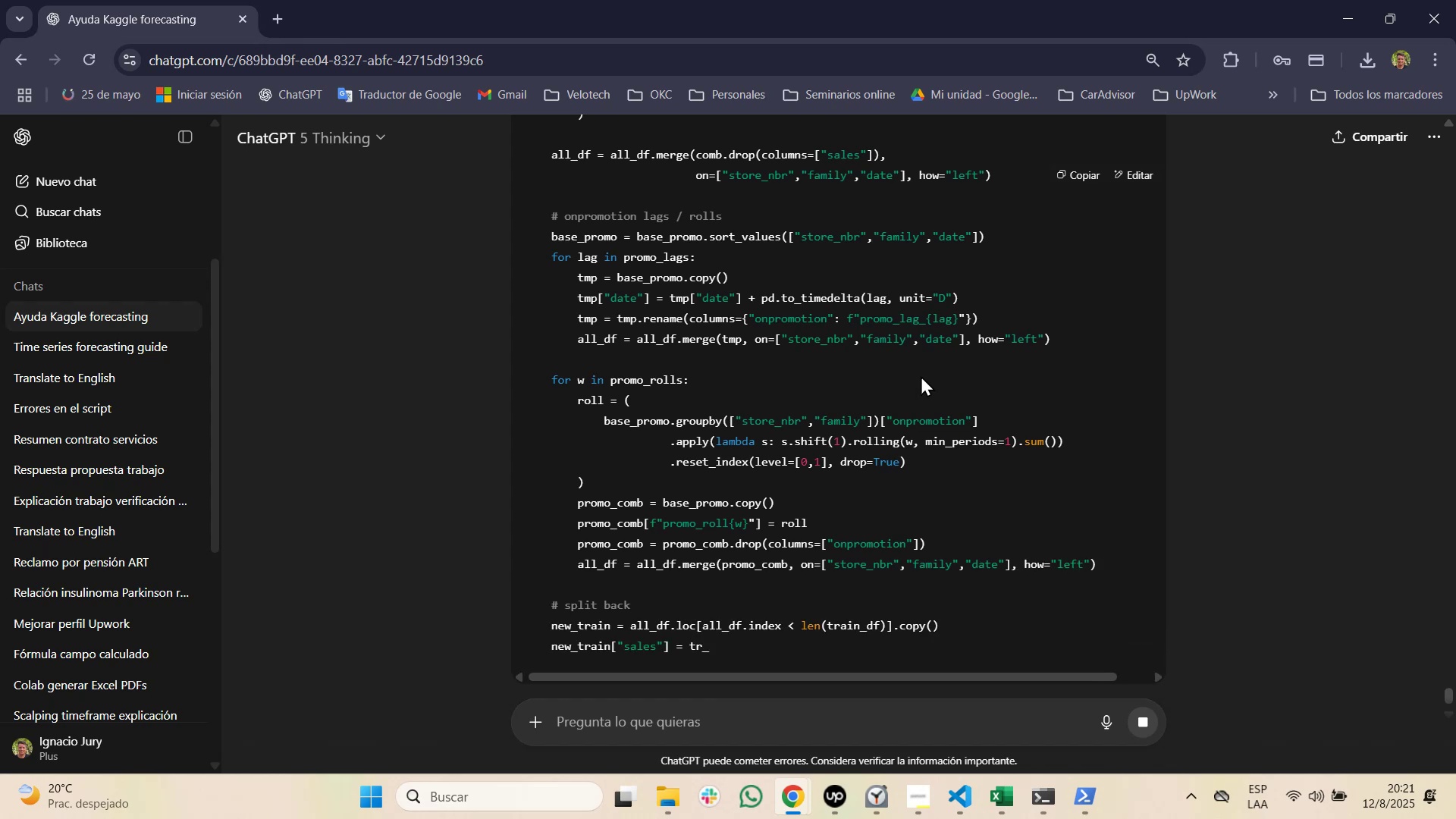 
key(Alt+Tab)
 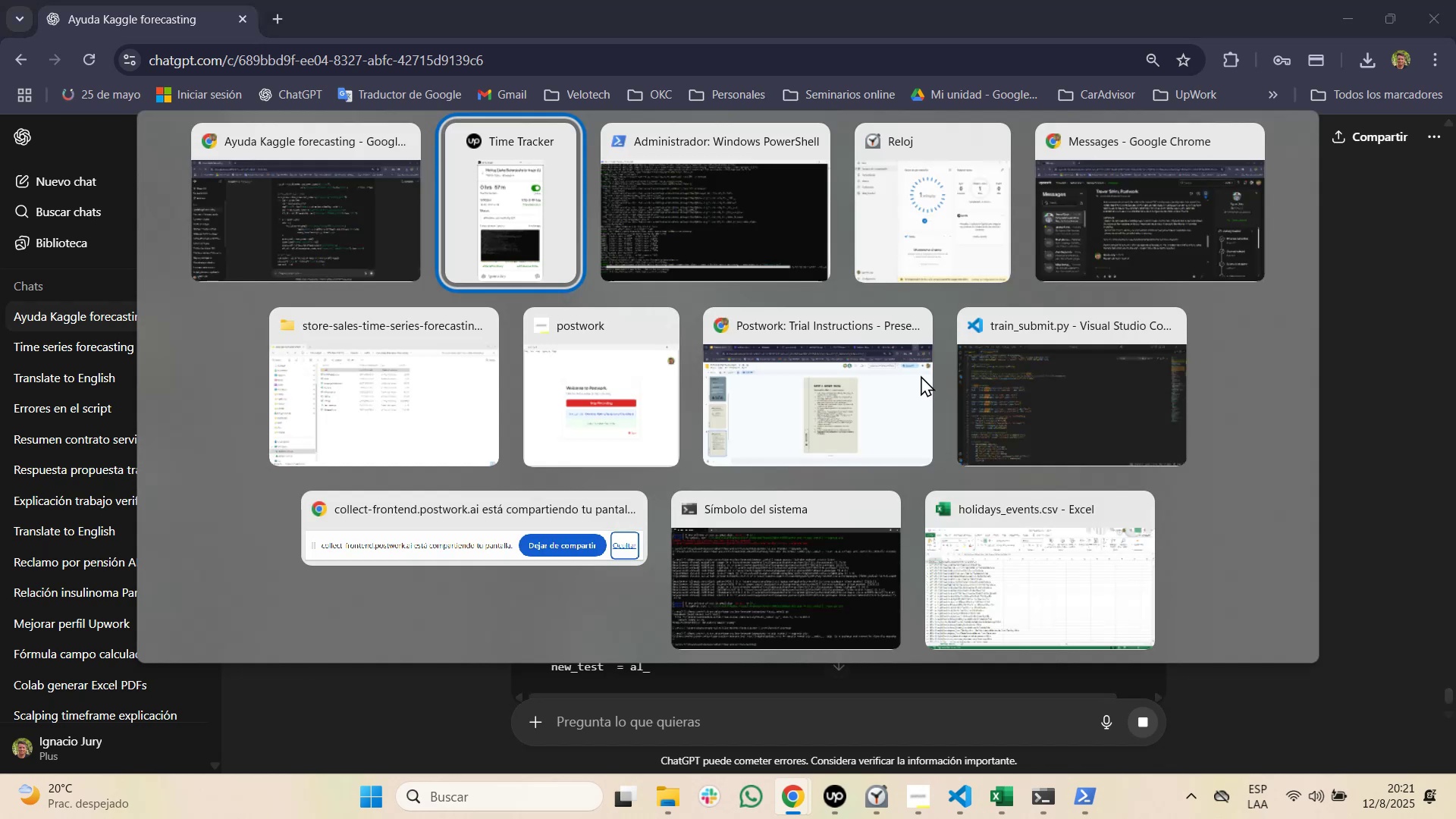 
key(Alt+Tab)
 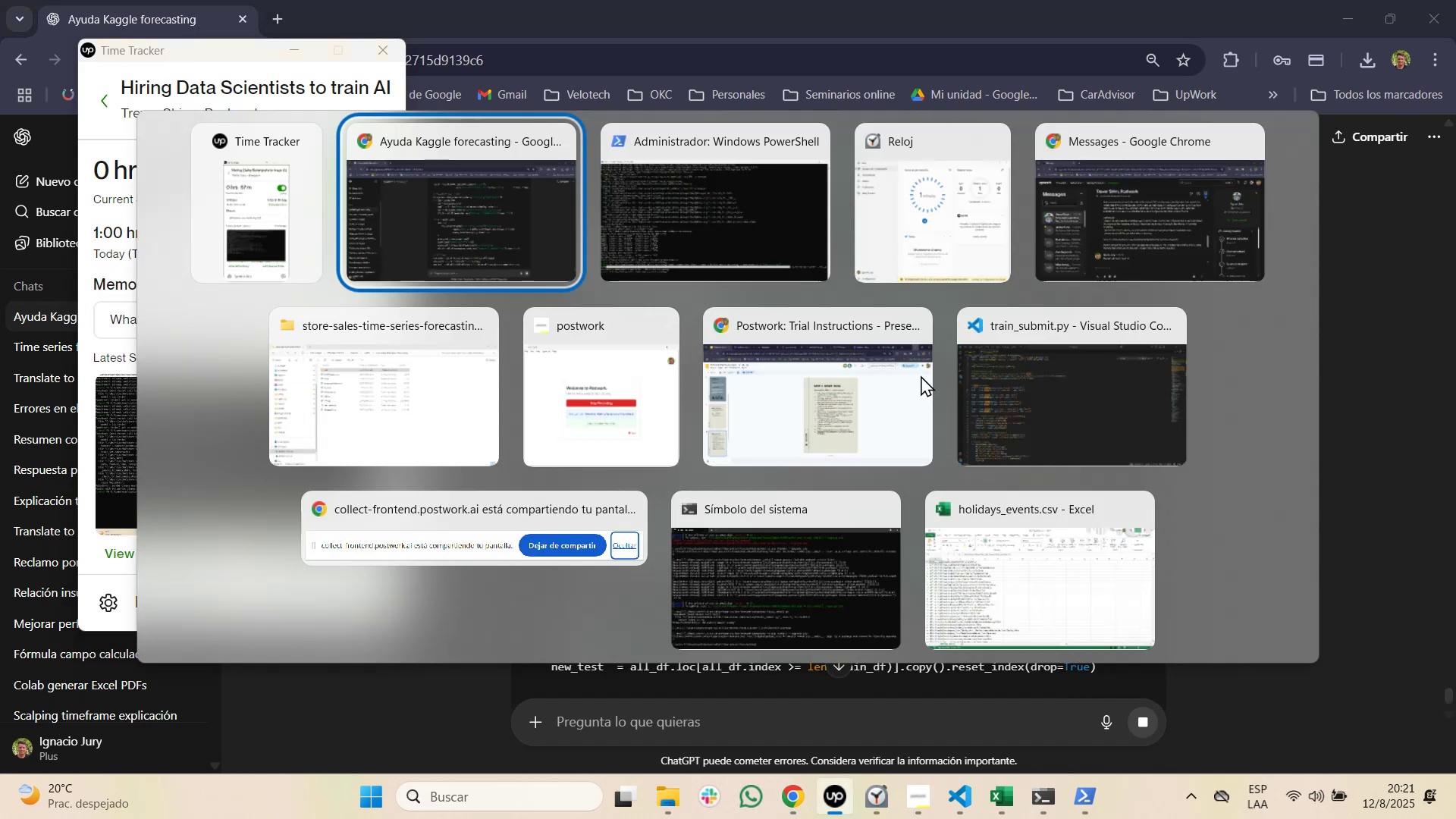 
key(Alt+AltLeft)
 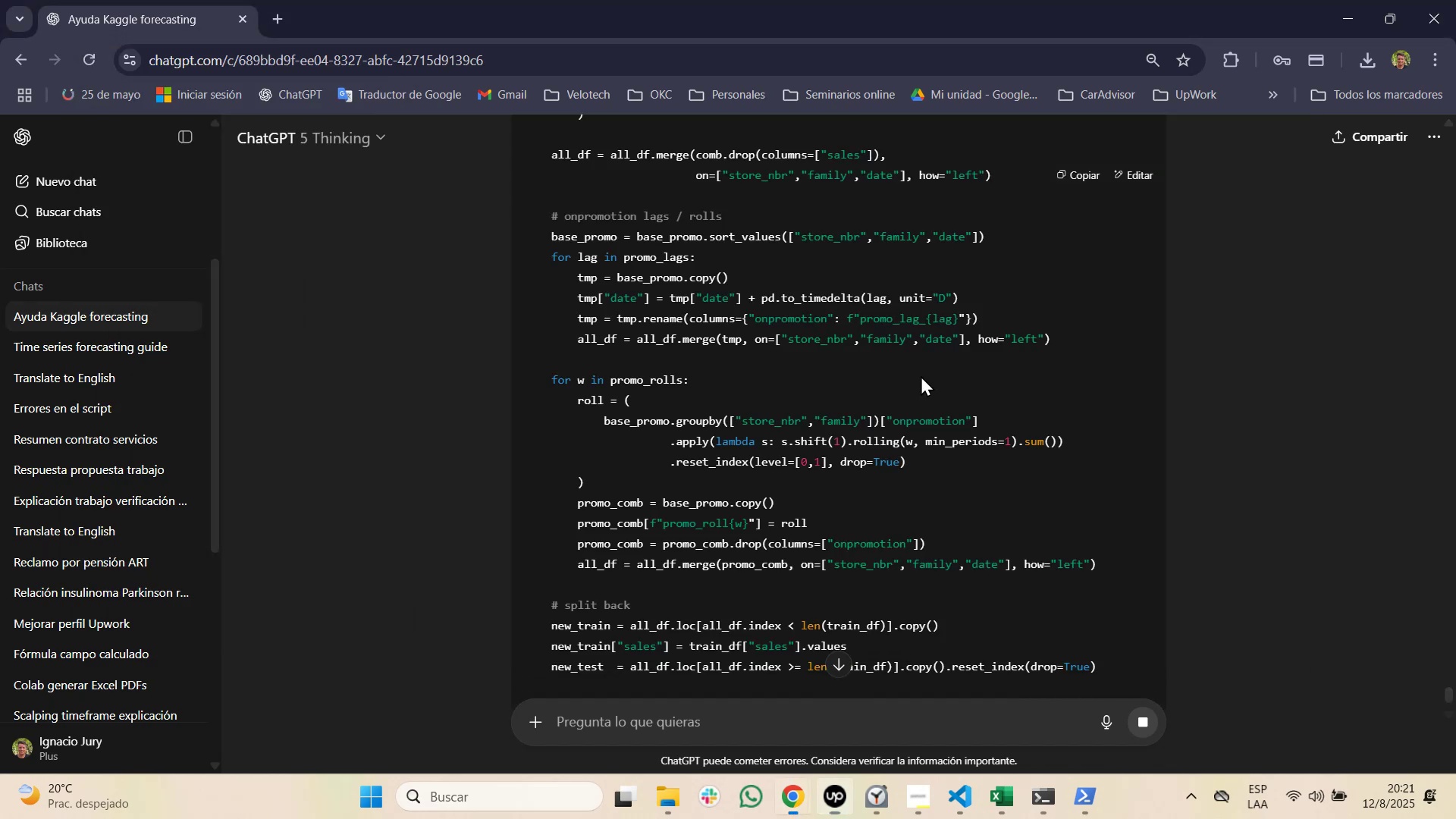 
key(Alt+Tab)
 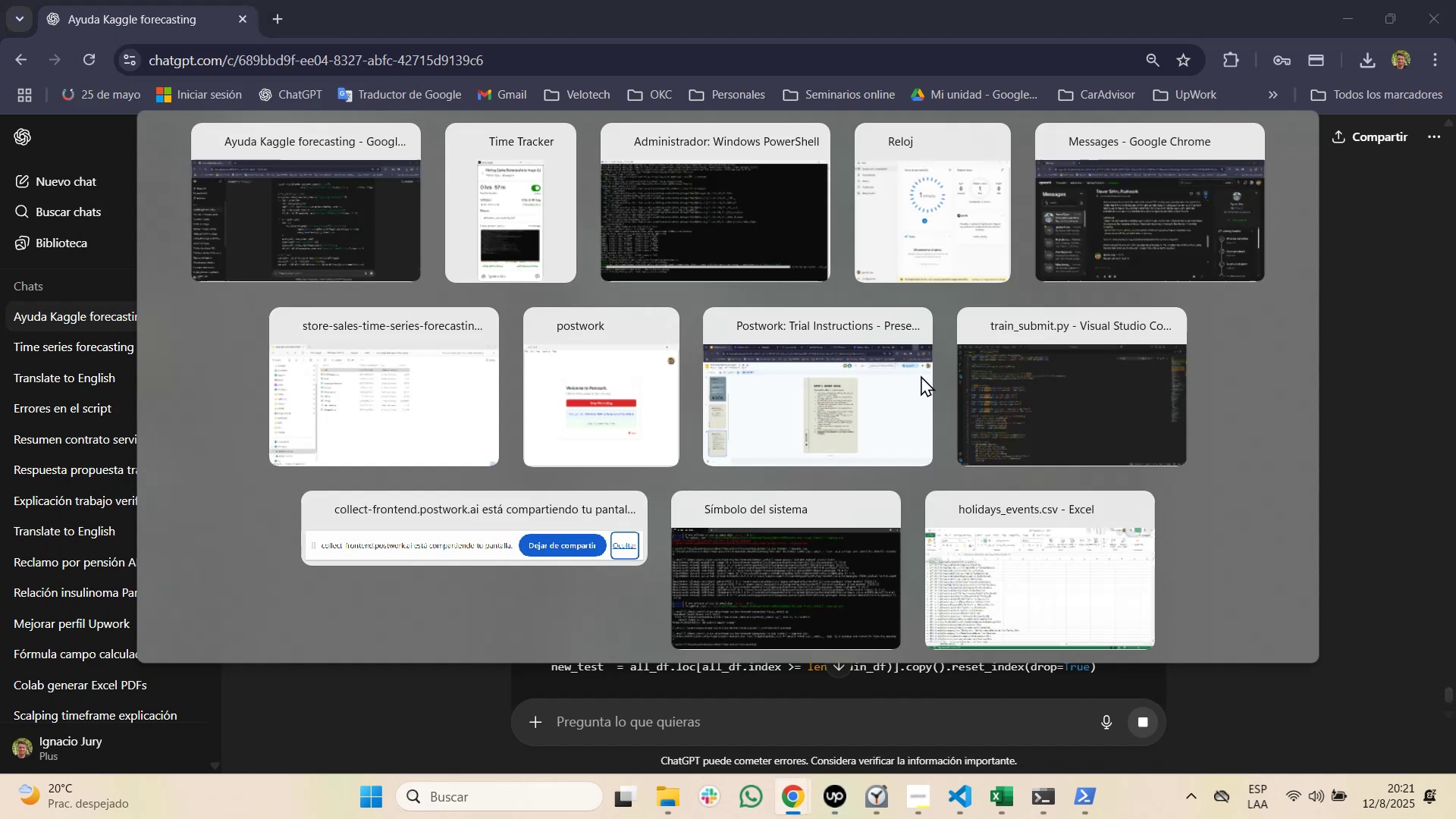 
key(Alt+Tab)
 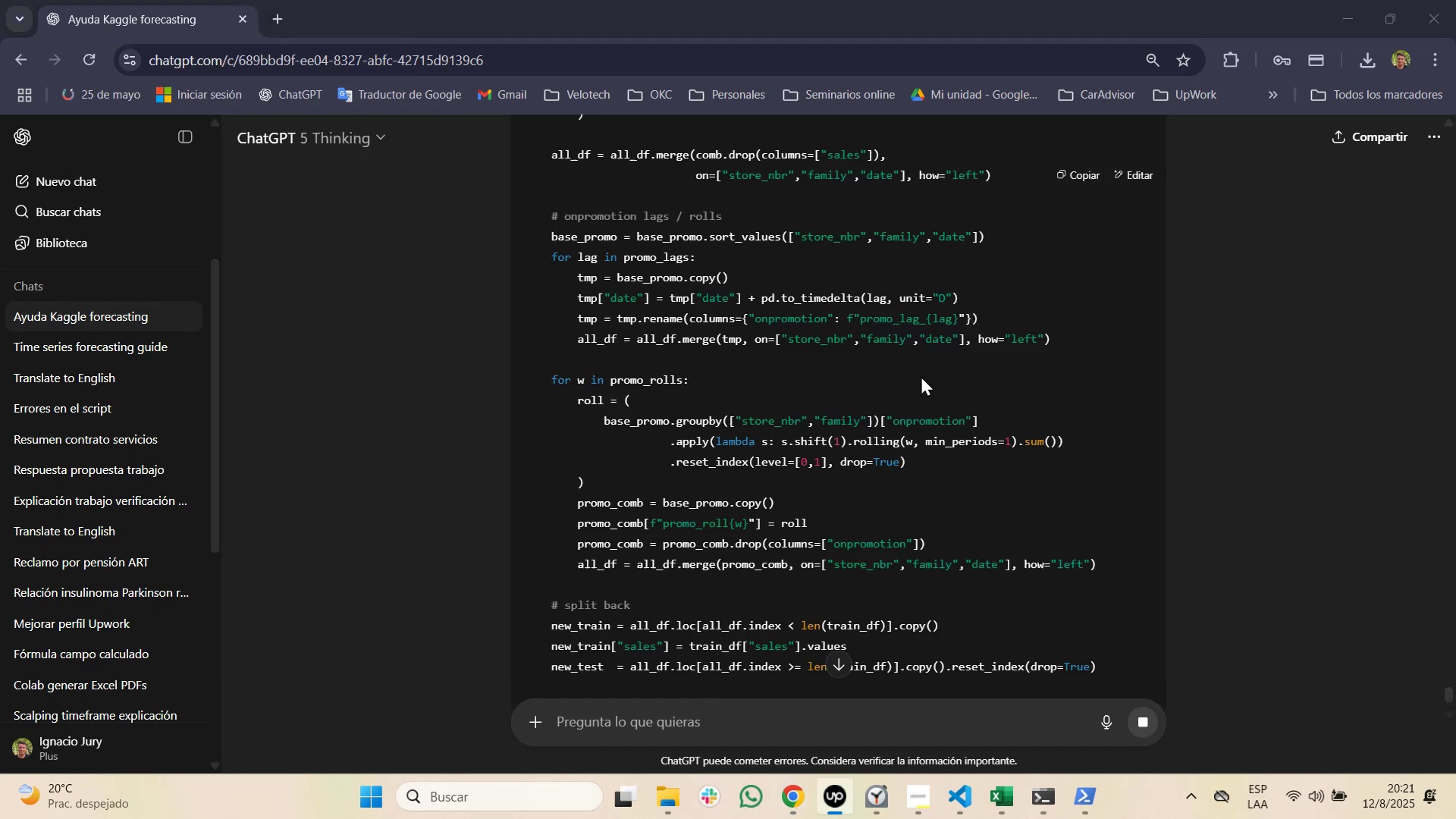 
key(Alt+Tab)
 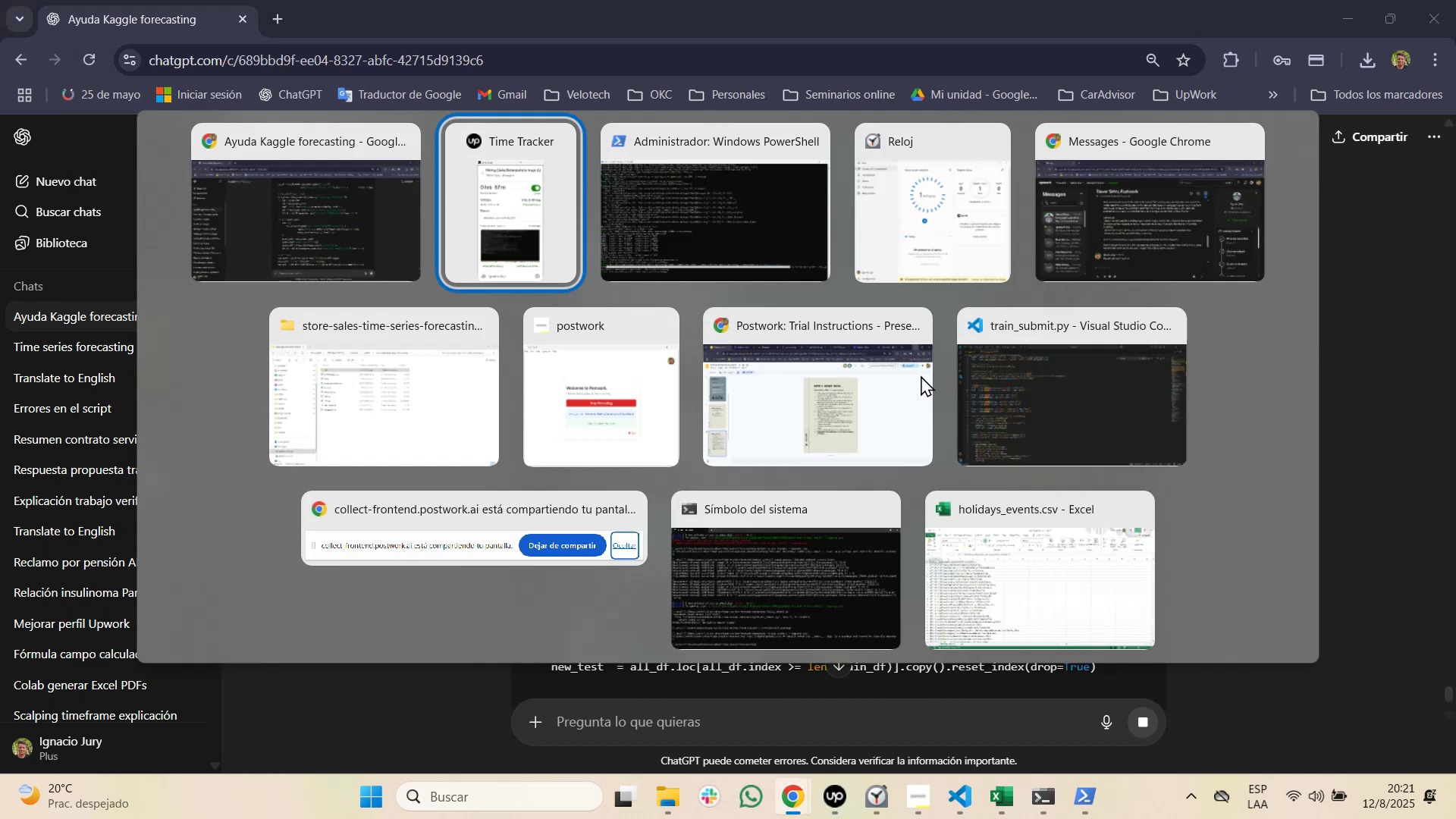 
key(Alt+Tab)
 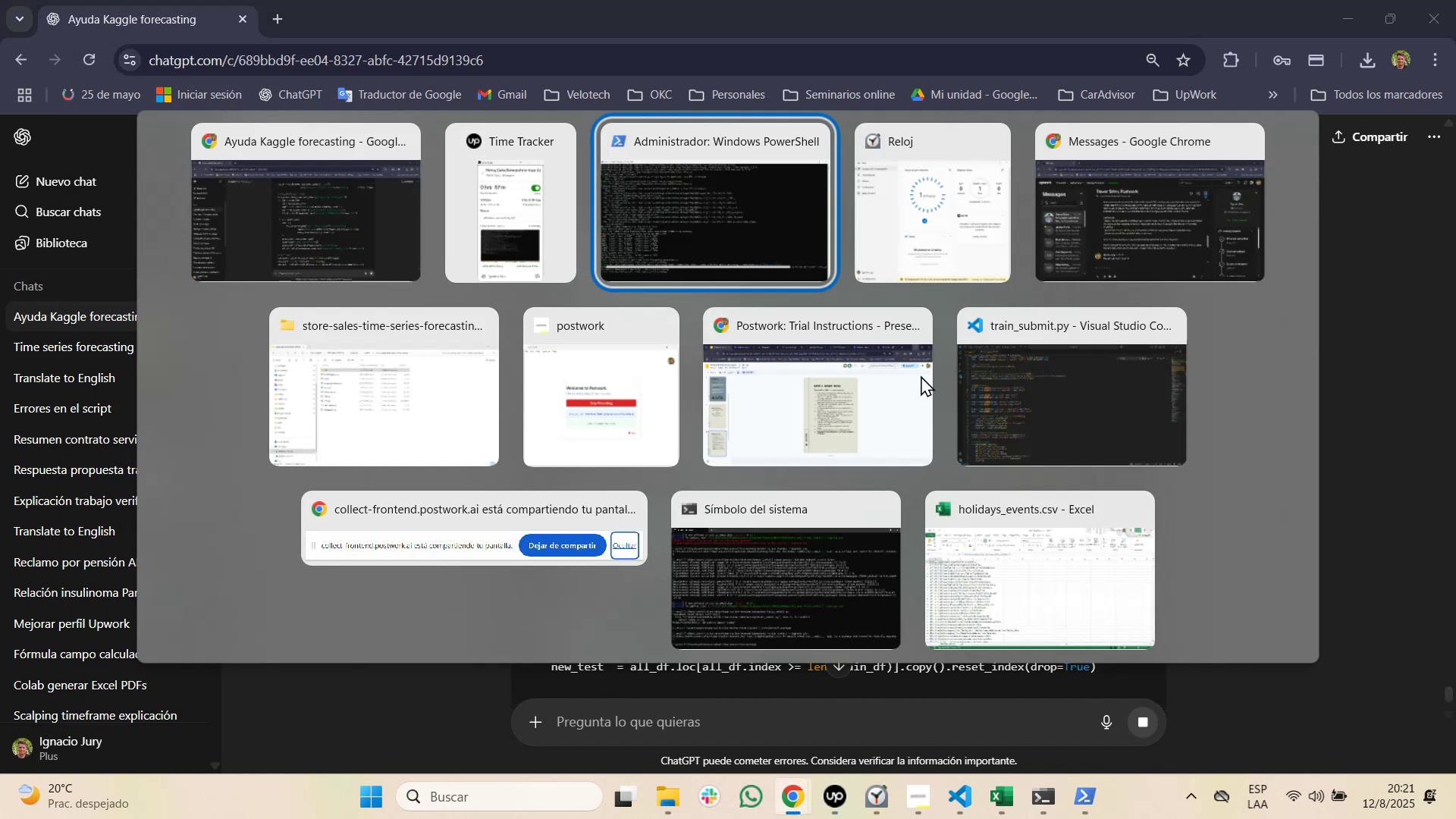 
key(Alt+Tab)
 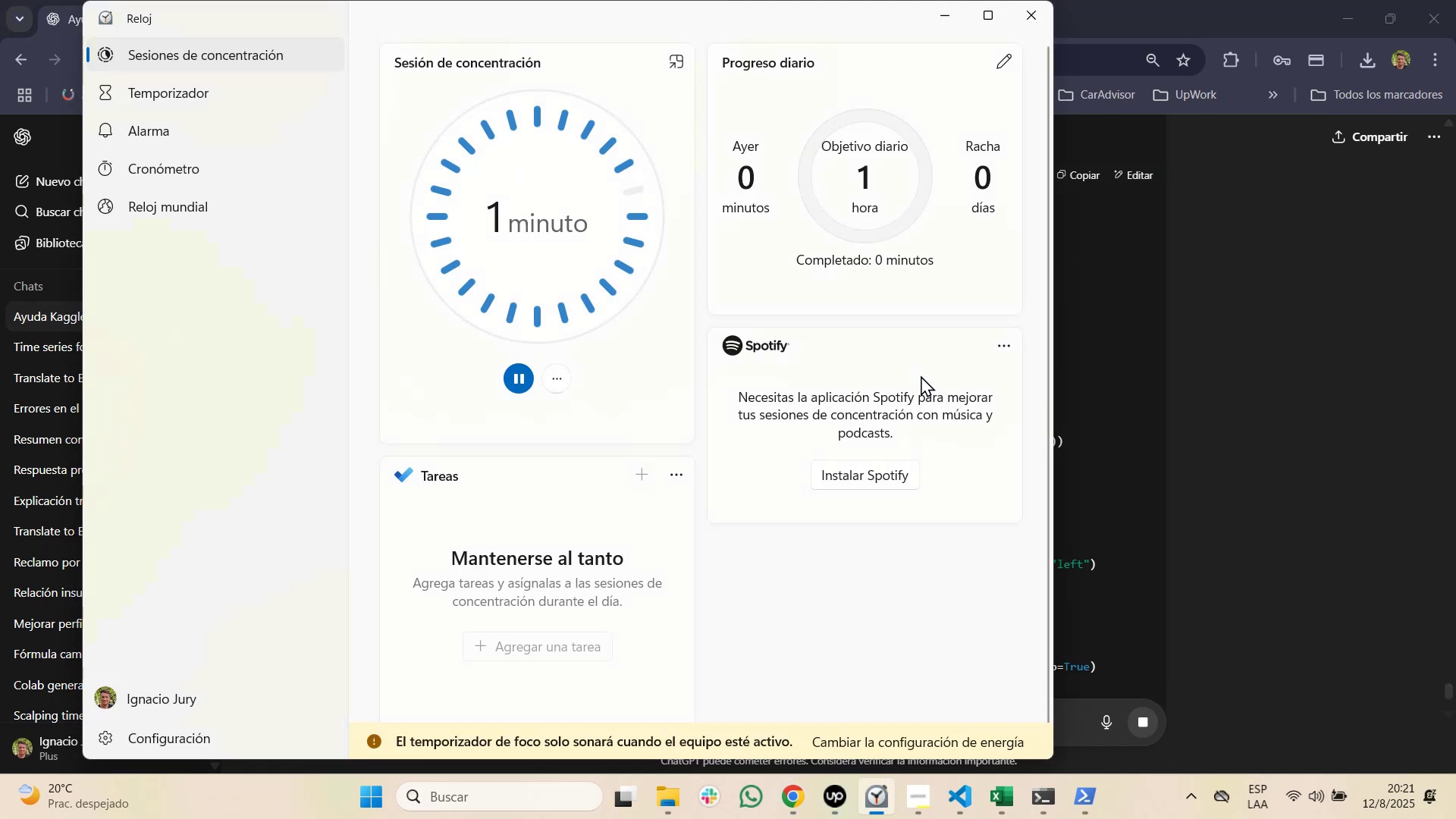 
key(Alt+AltLeft)
 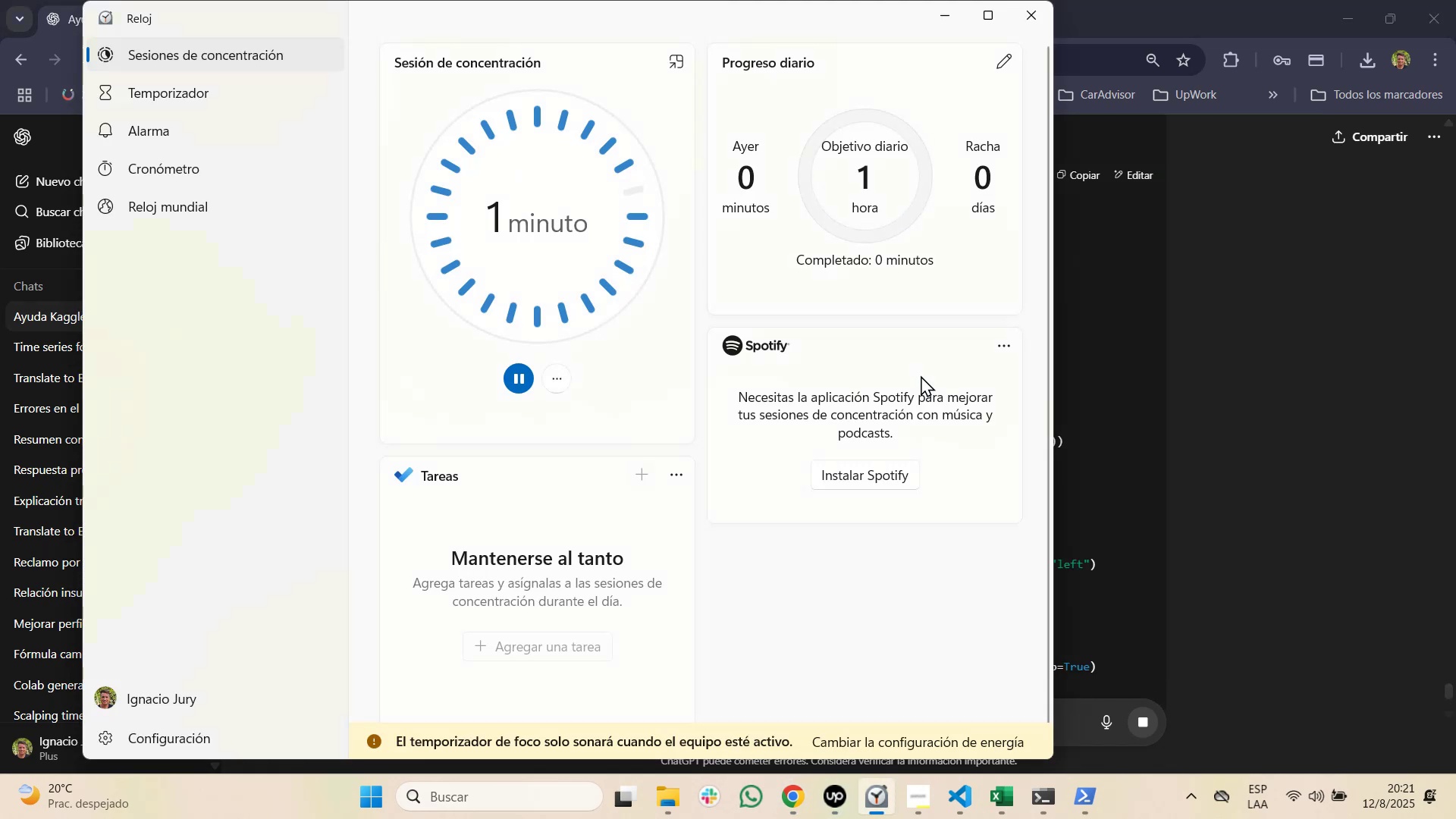 
key(Alt+Tab)
 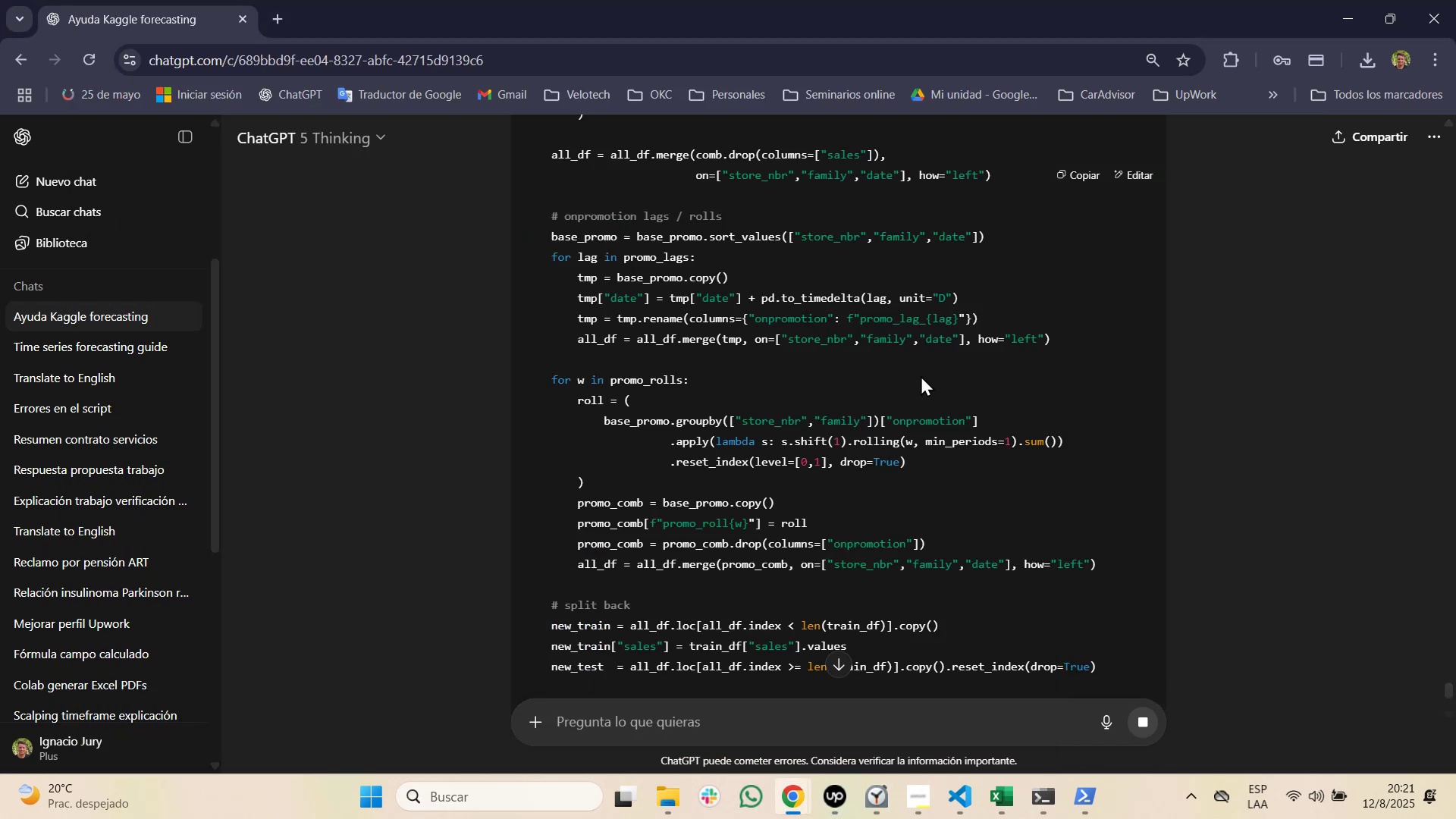 
key(Alt+Tab)
 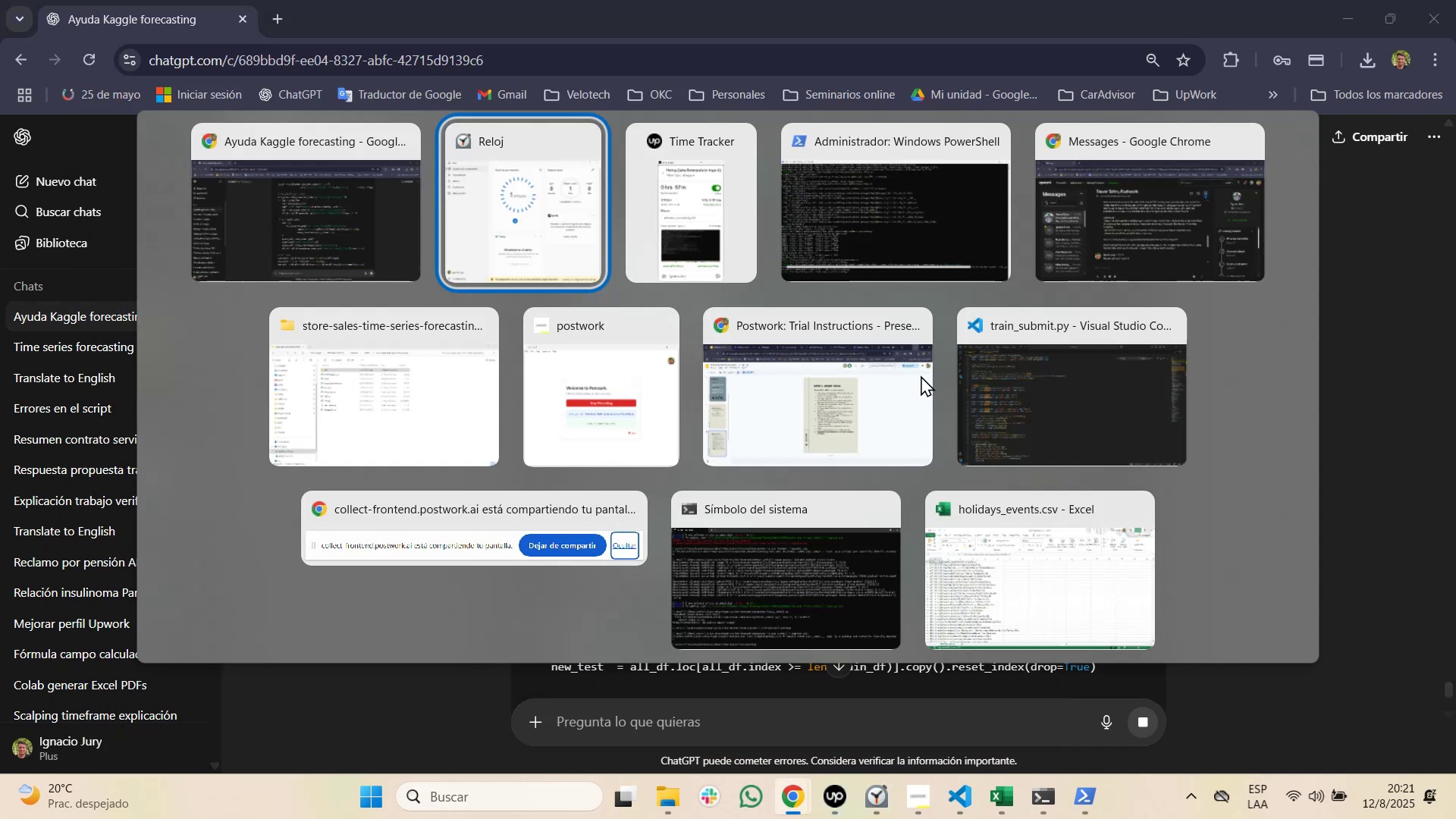 
key(Alt+Tab)
 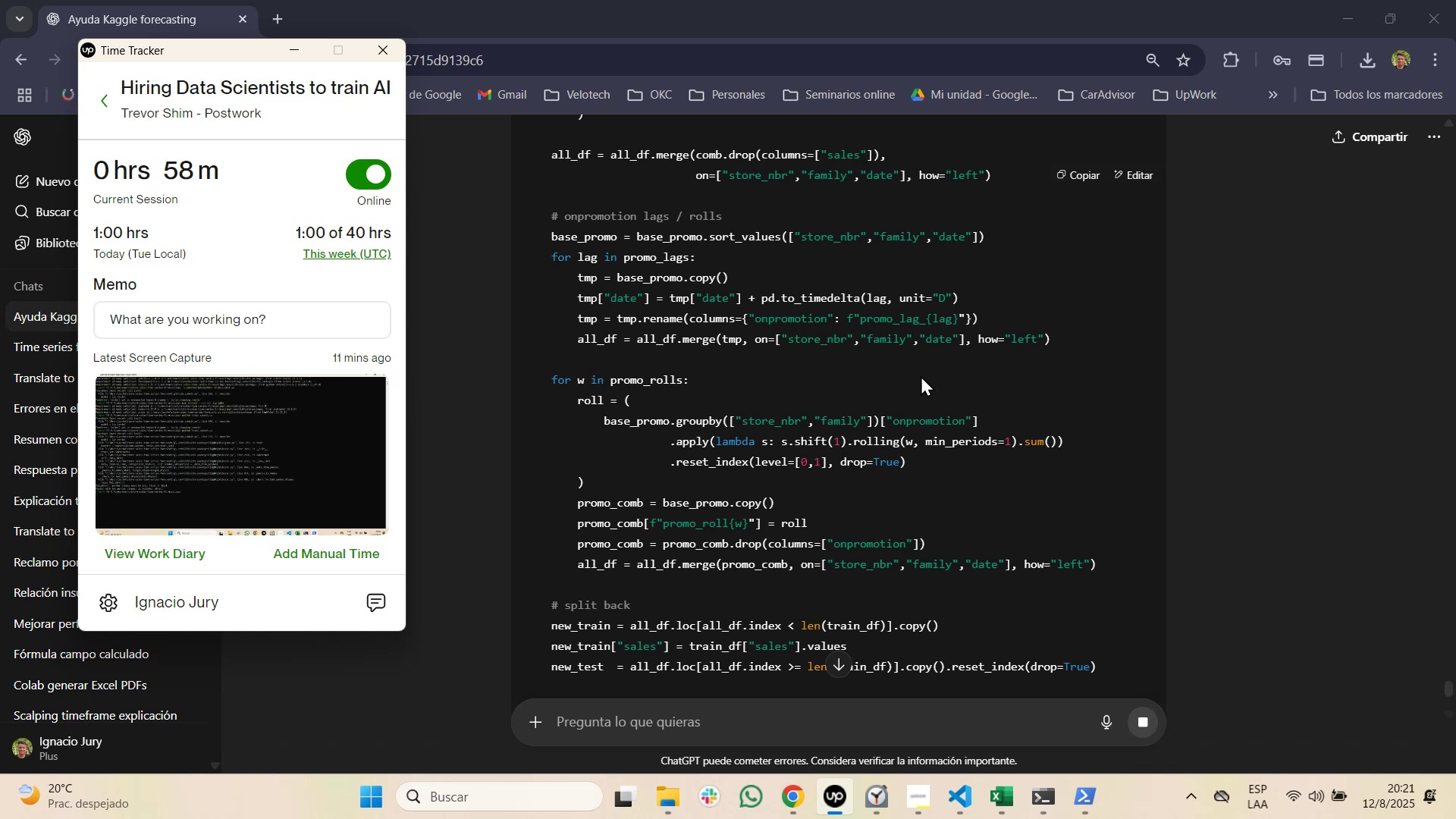 
key(Alt+Tab)
 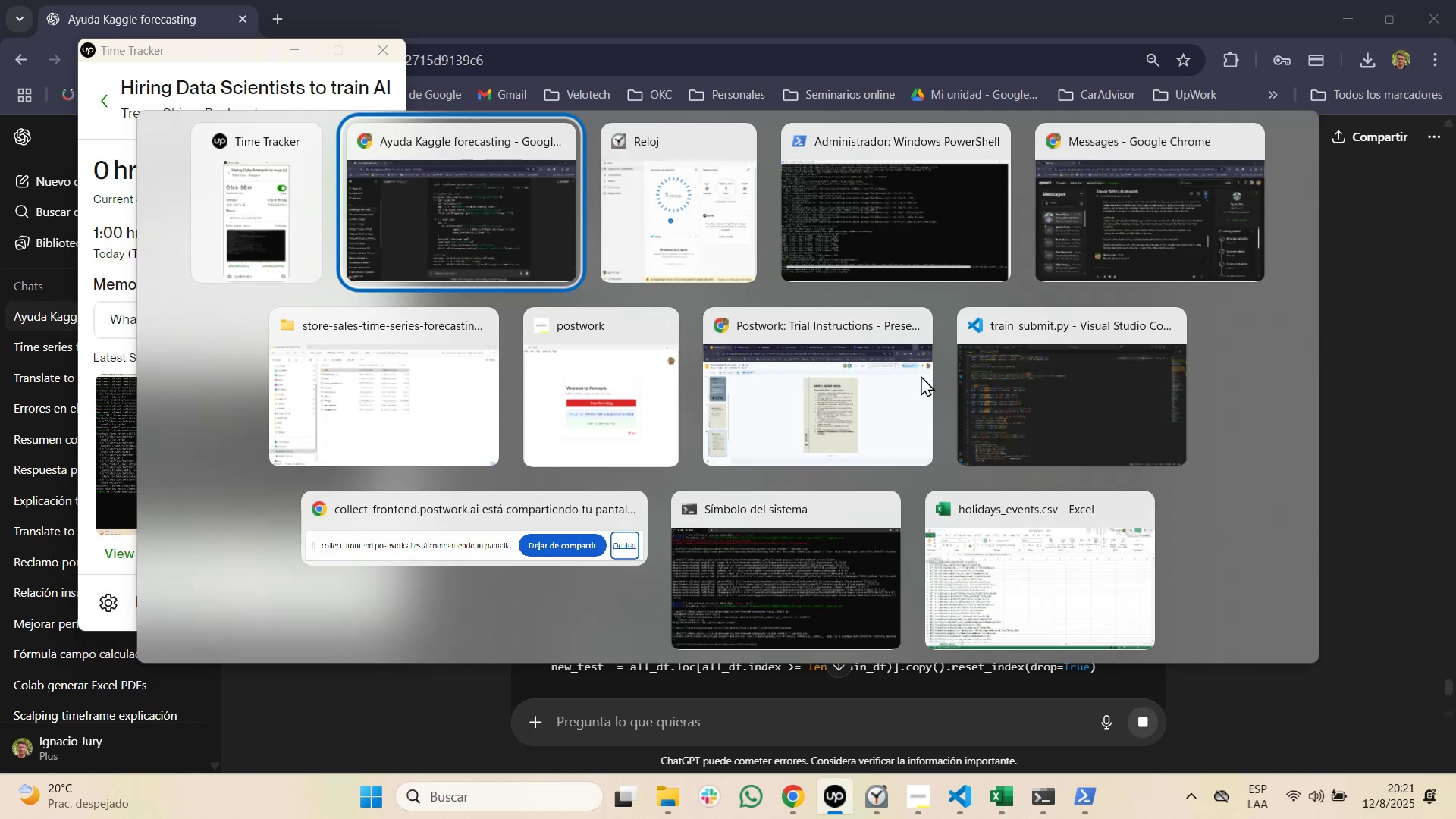 
key(Alt+Tab)
 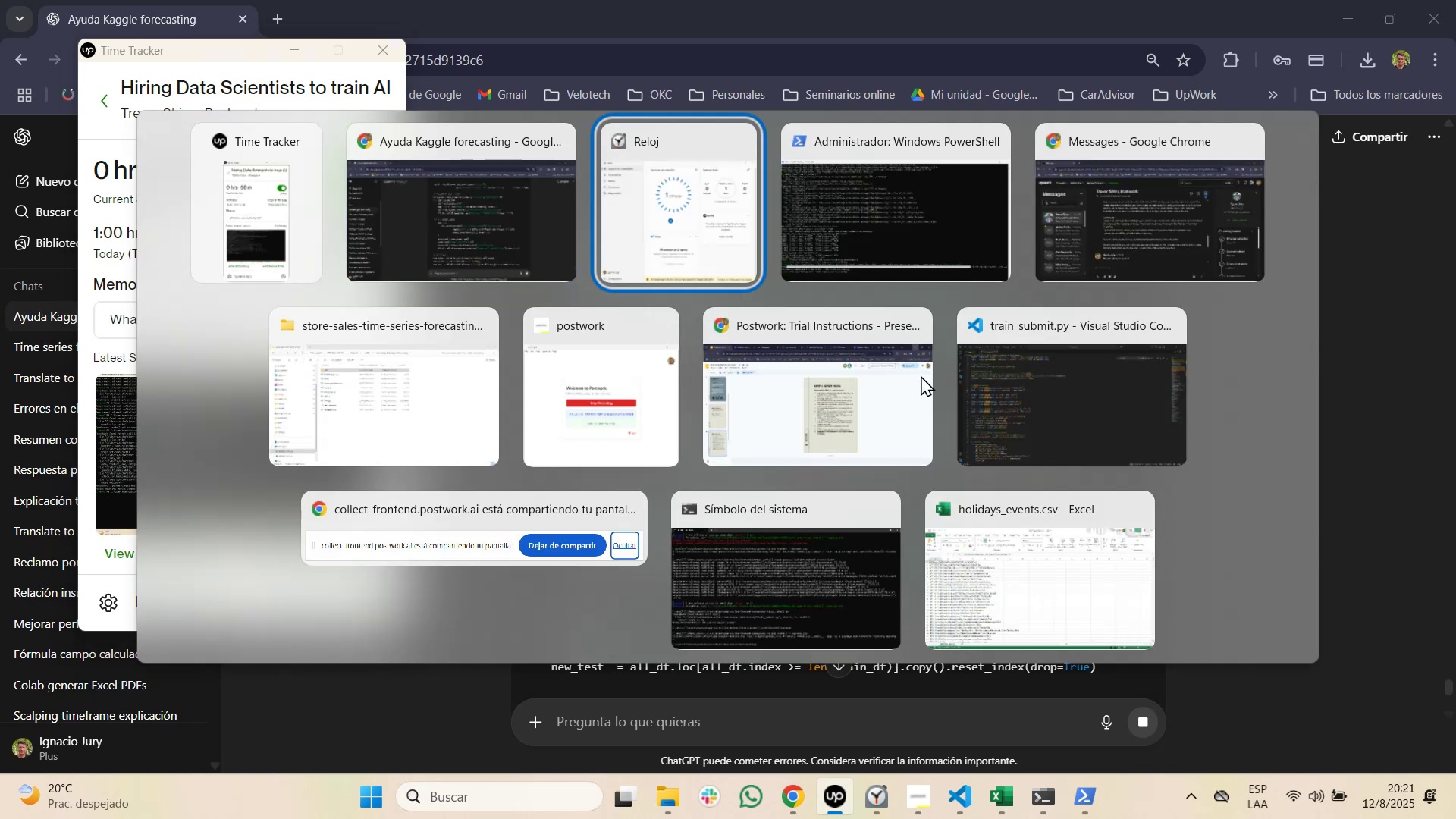 
key(Alt+Tab)
 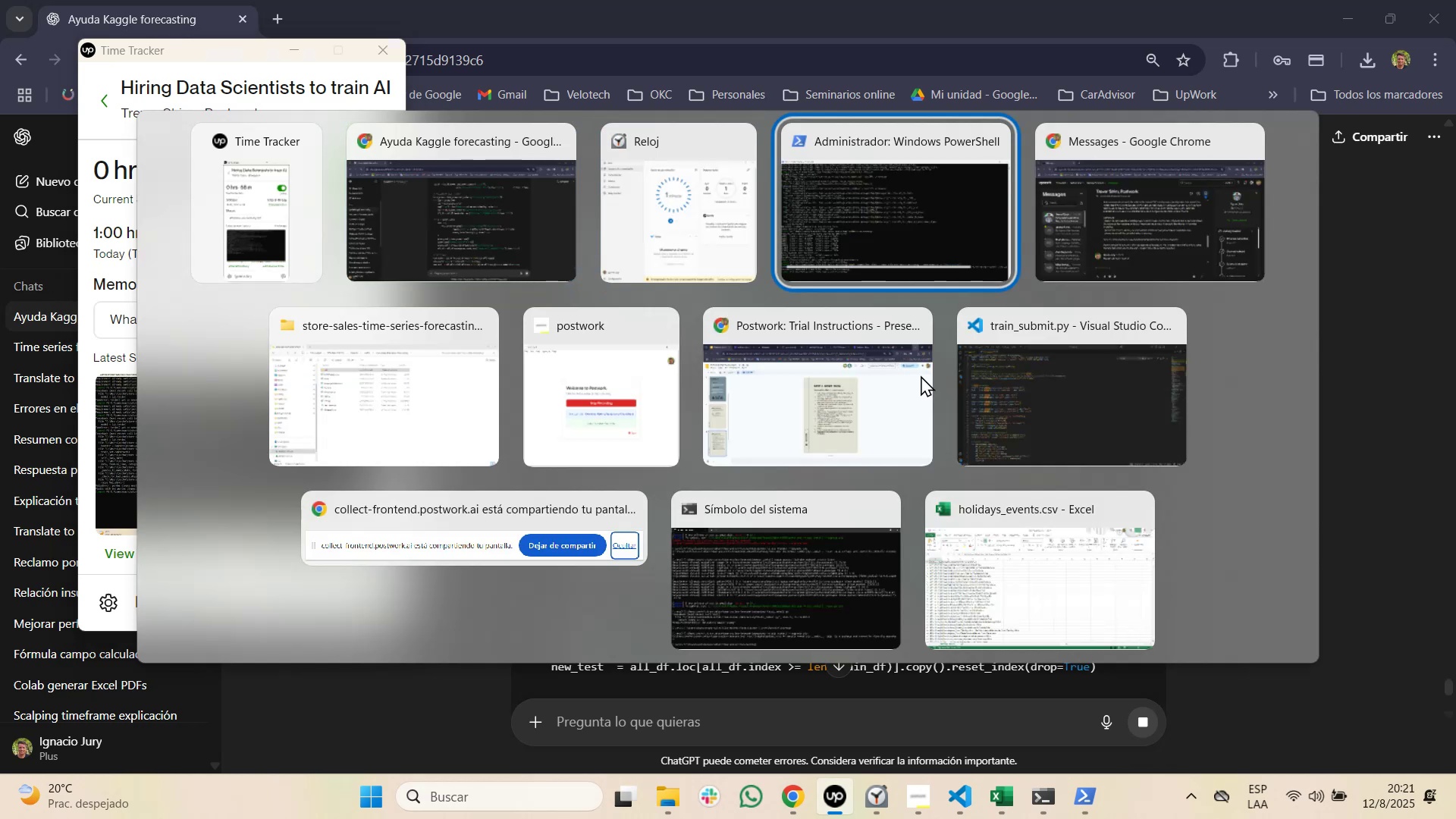 
key(Alt+Tab)
 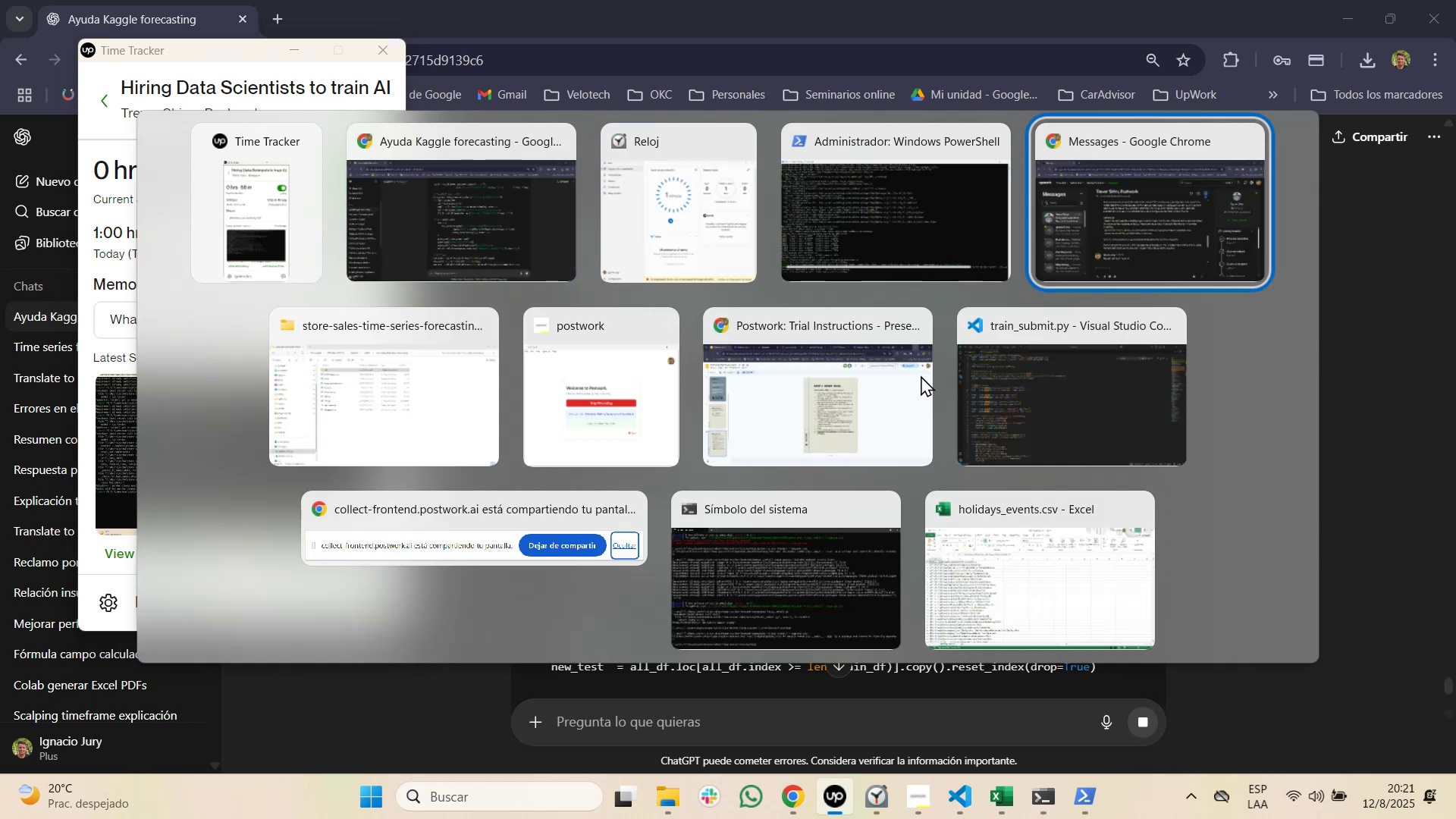 
key(Alt+Tab)
 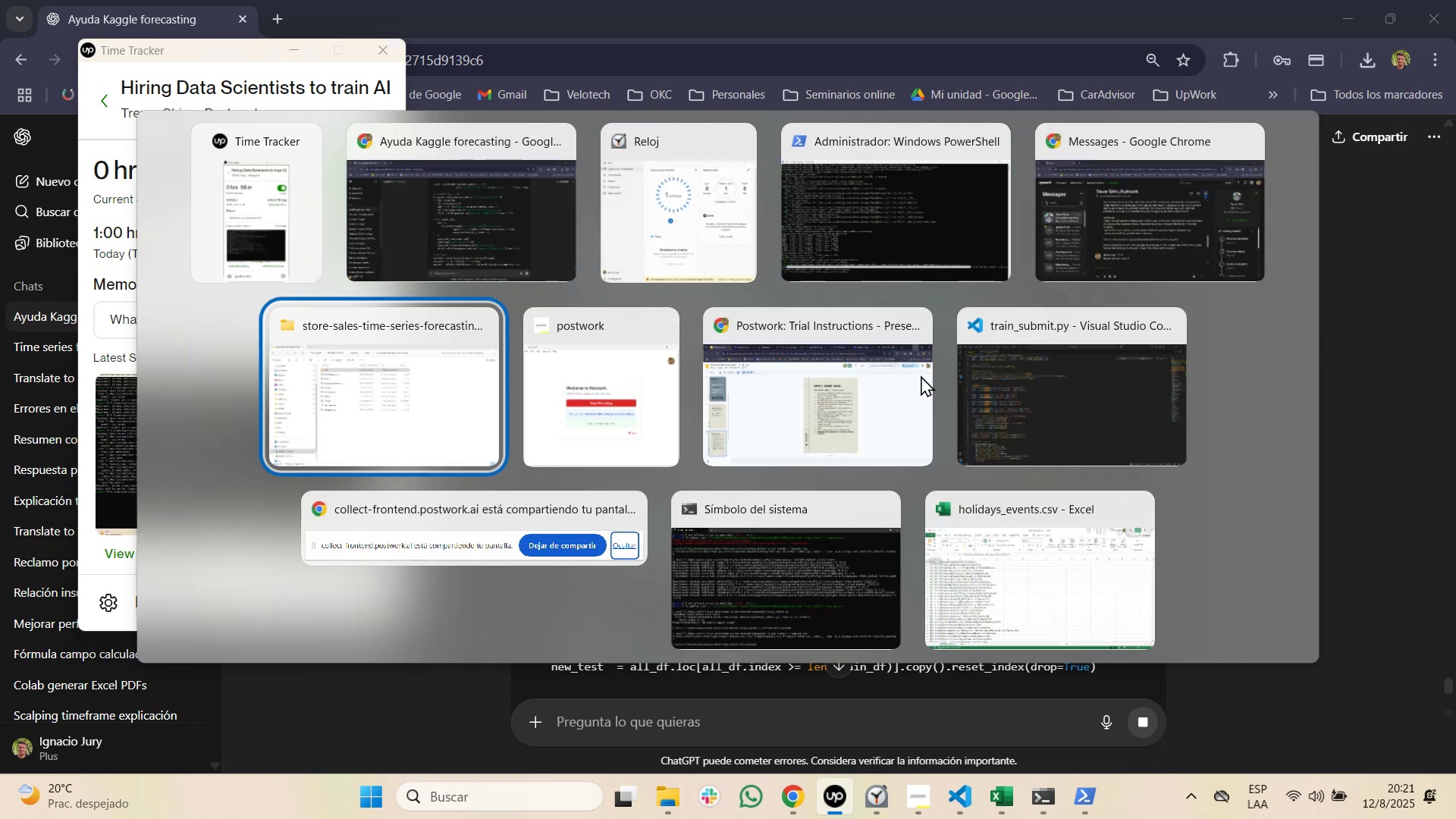 
key(Alt+Tab)
 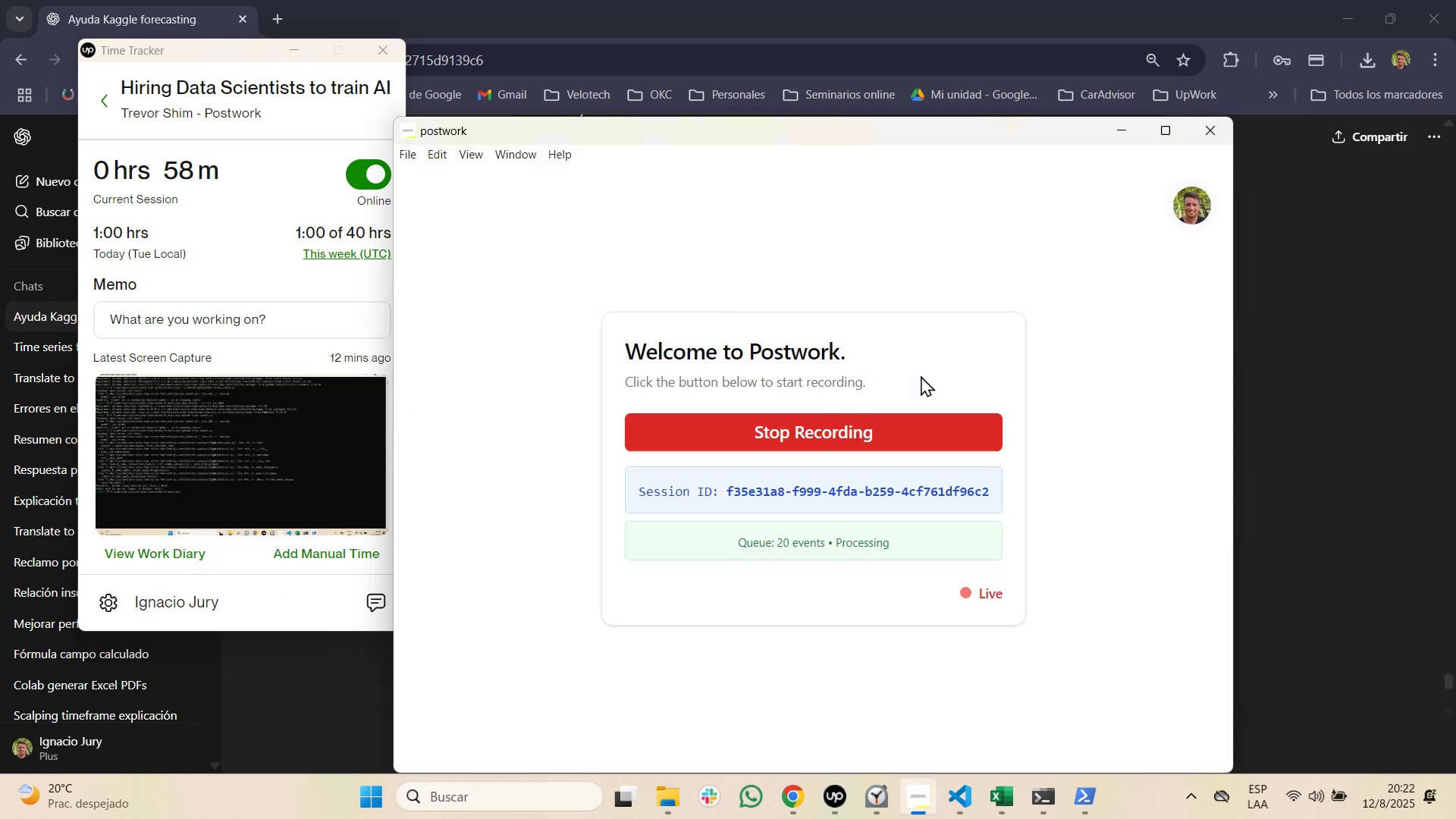 
wait(11.08)
 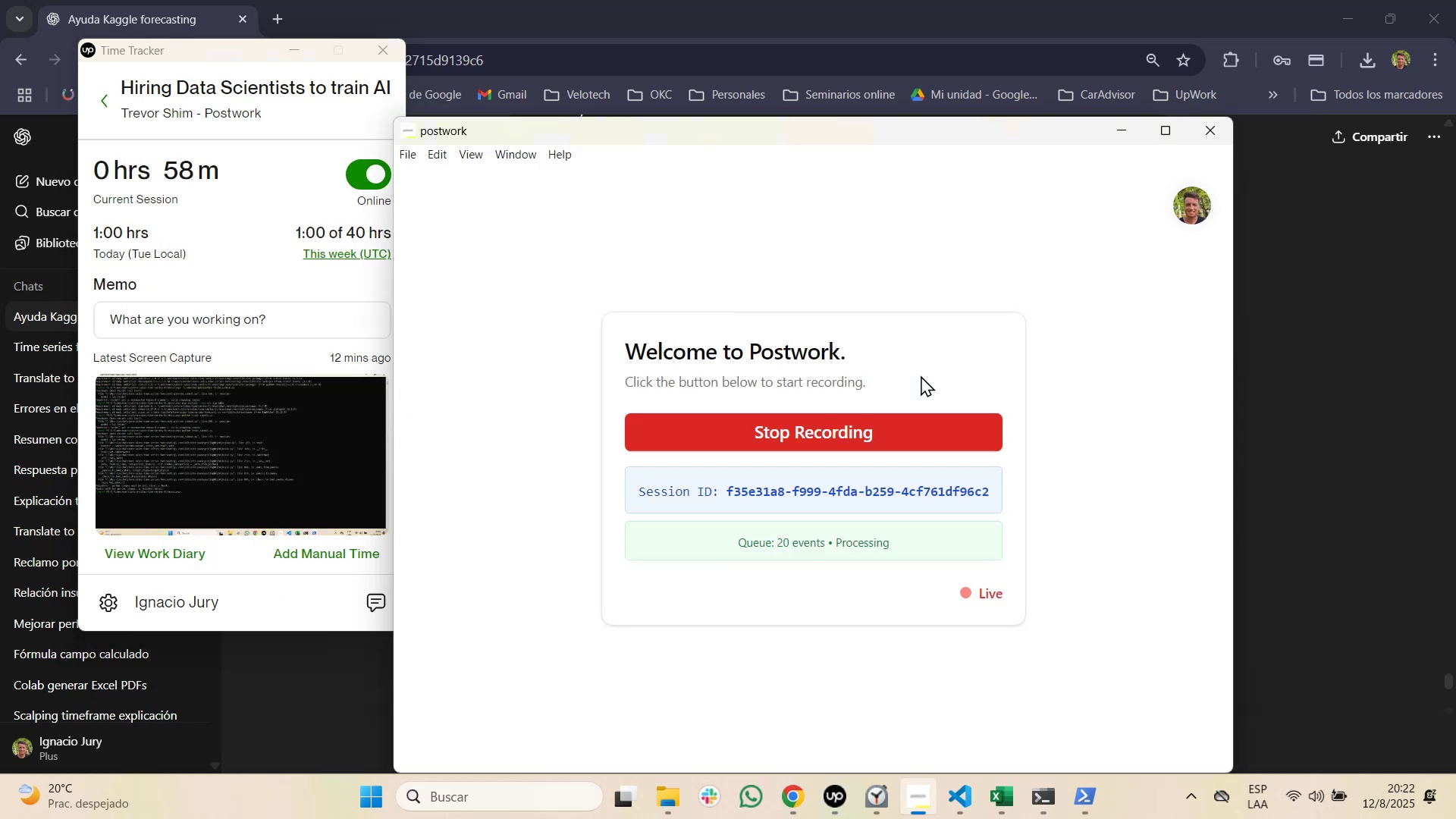 
key(Alt+Tab)
 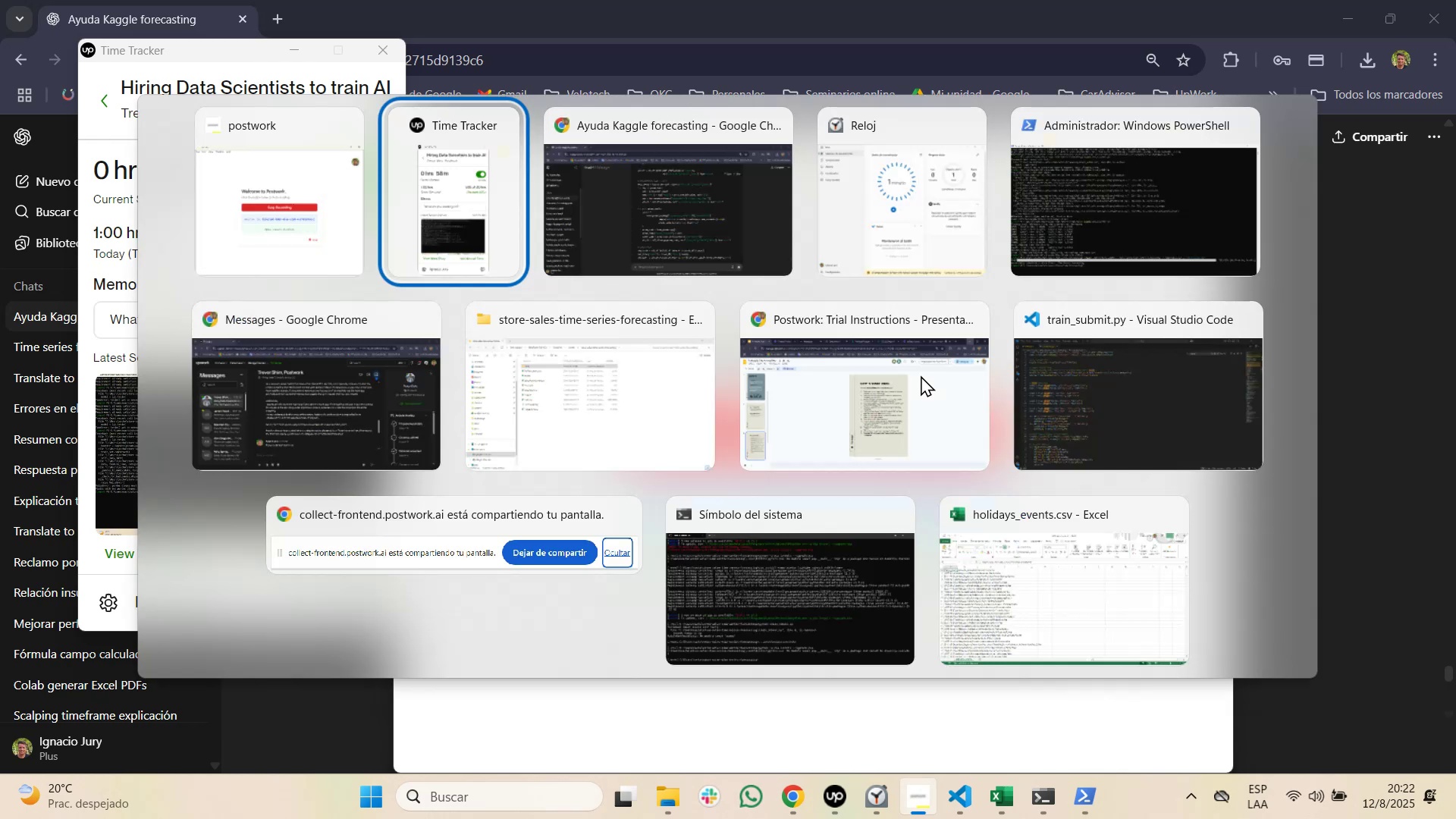 
key(Alt+Tab)
 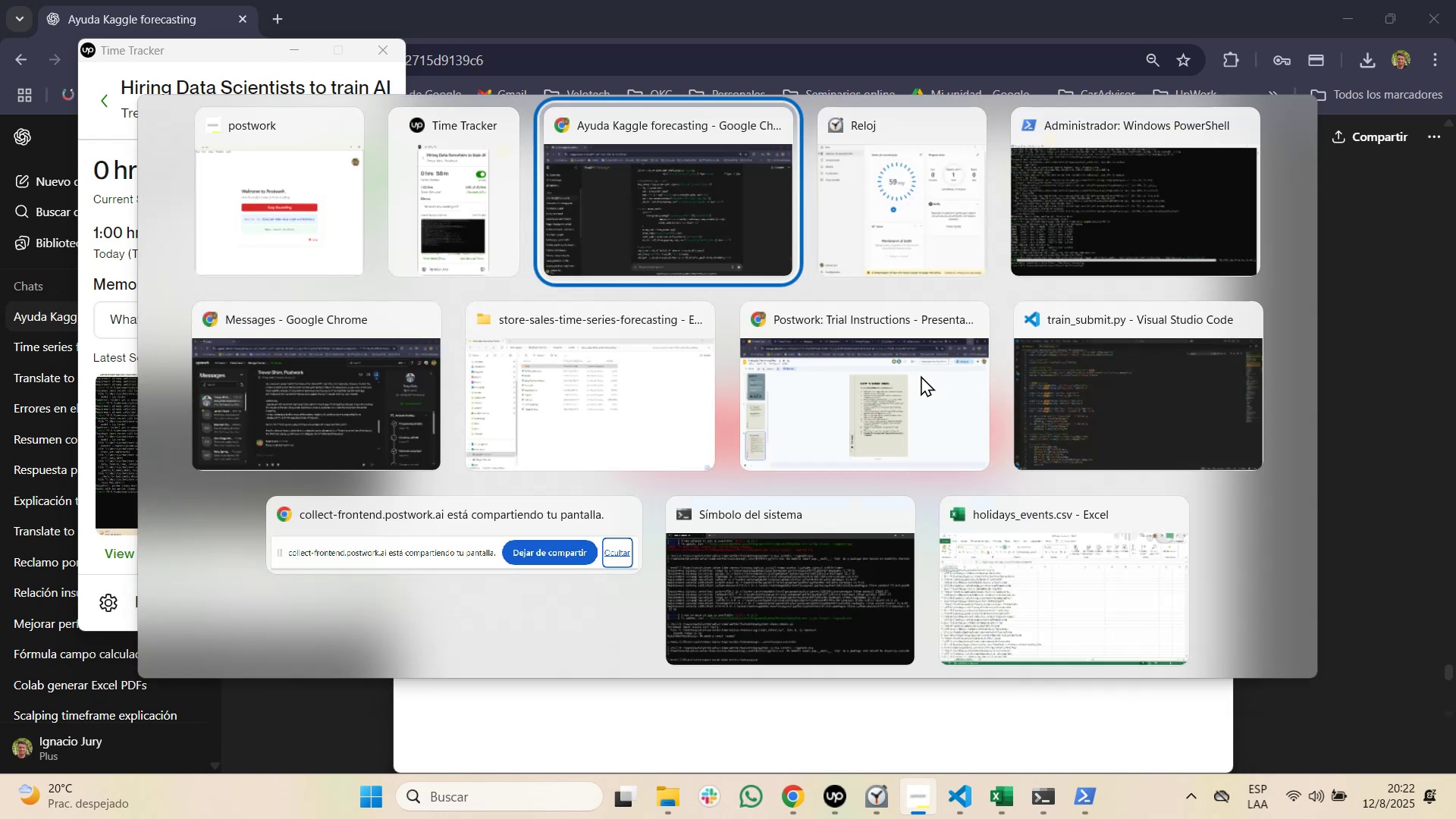 
key(Alt+Tab)
 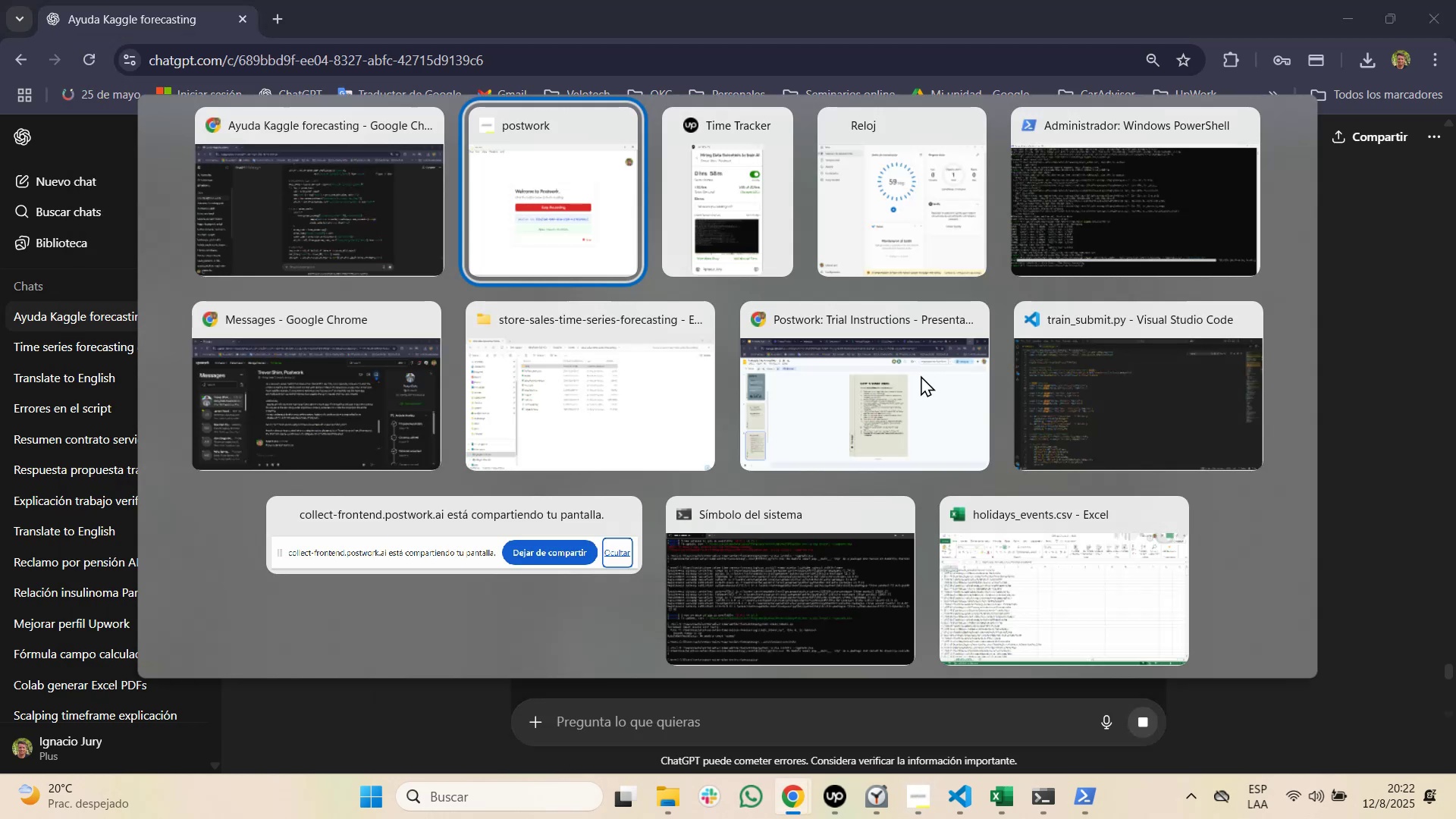 
key(Alt+Tab)
 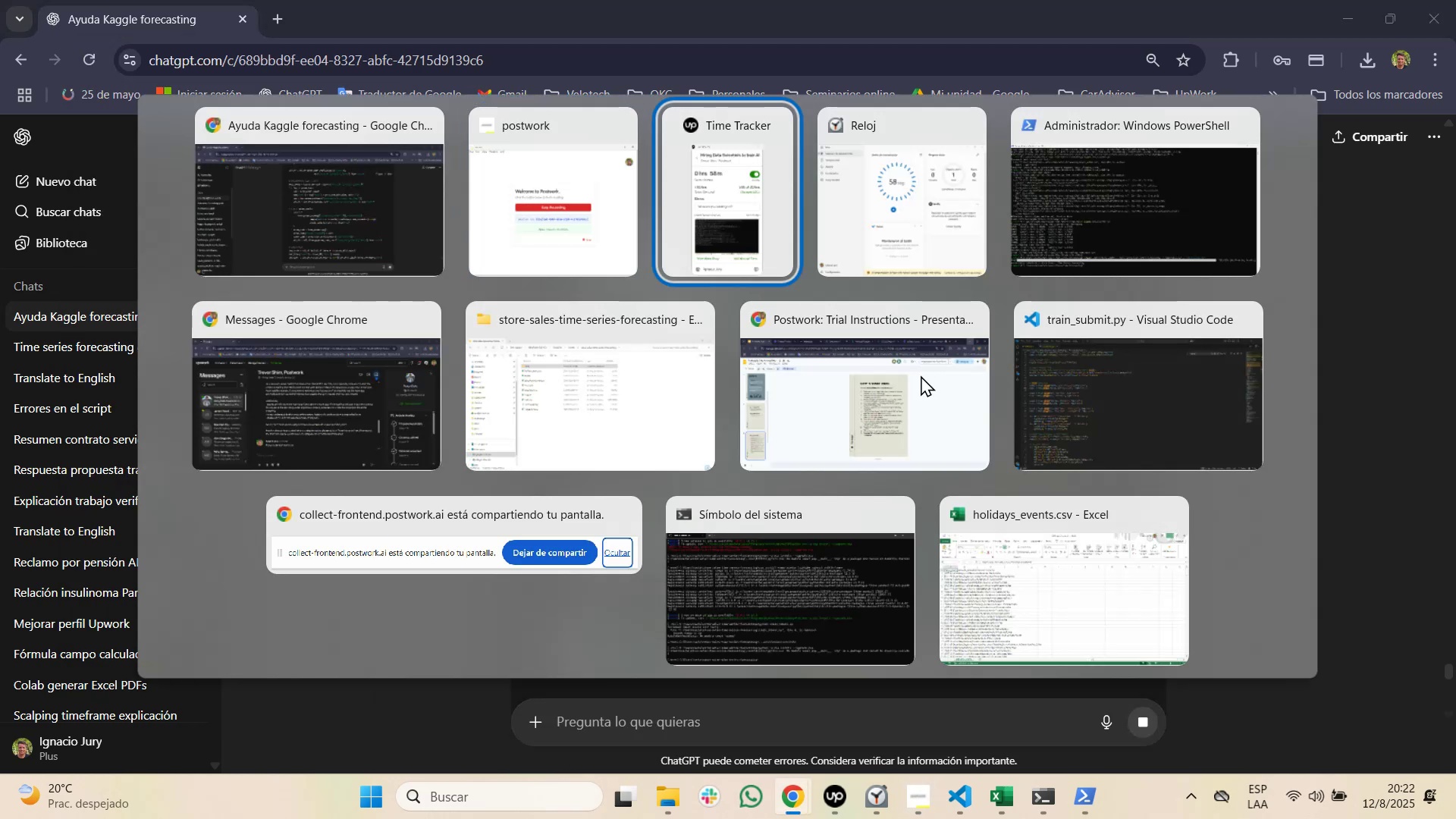 
key(Alt+Tab)
 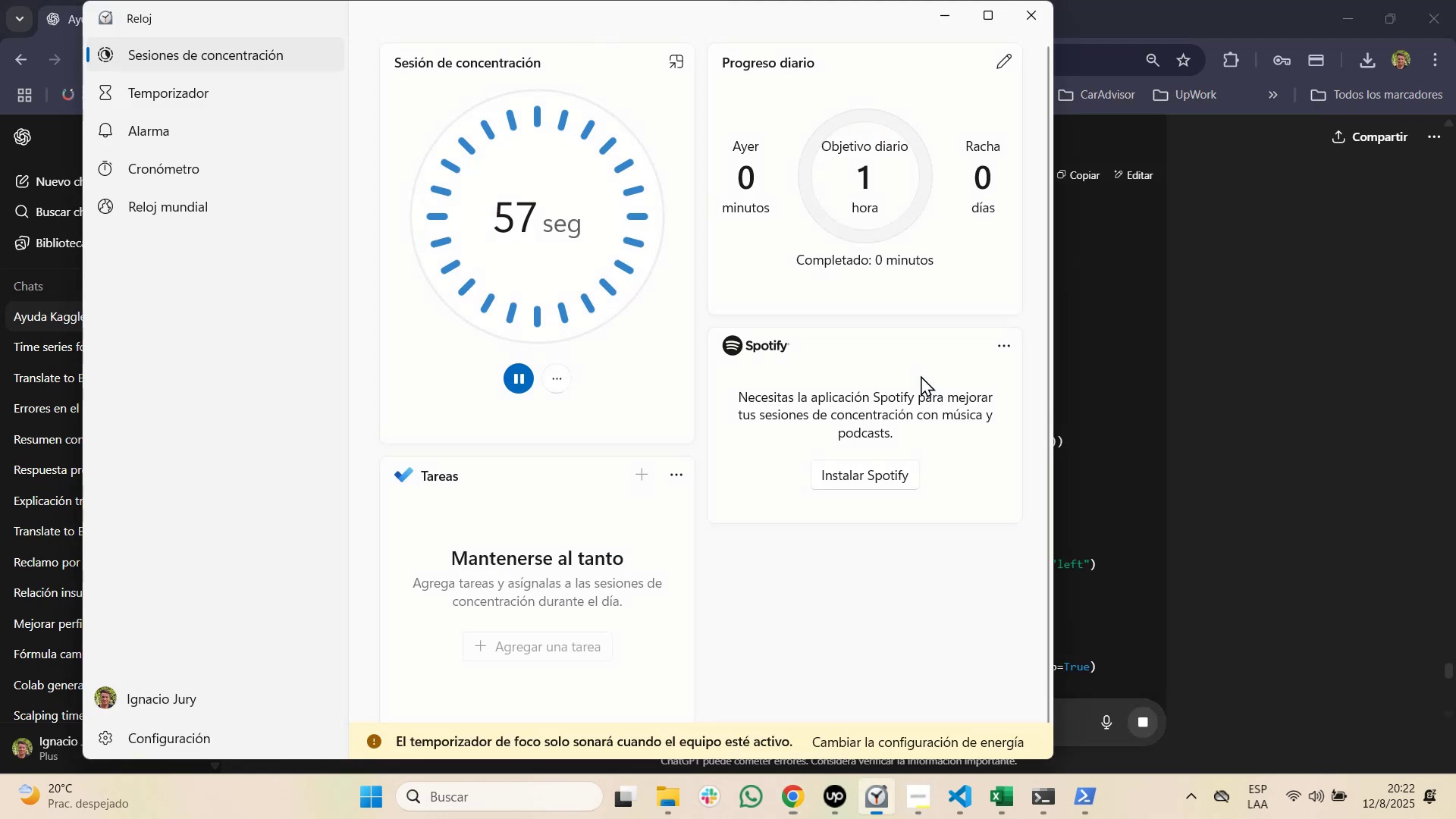 
key(Alt+Tab)
 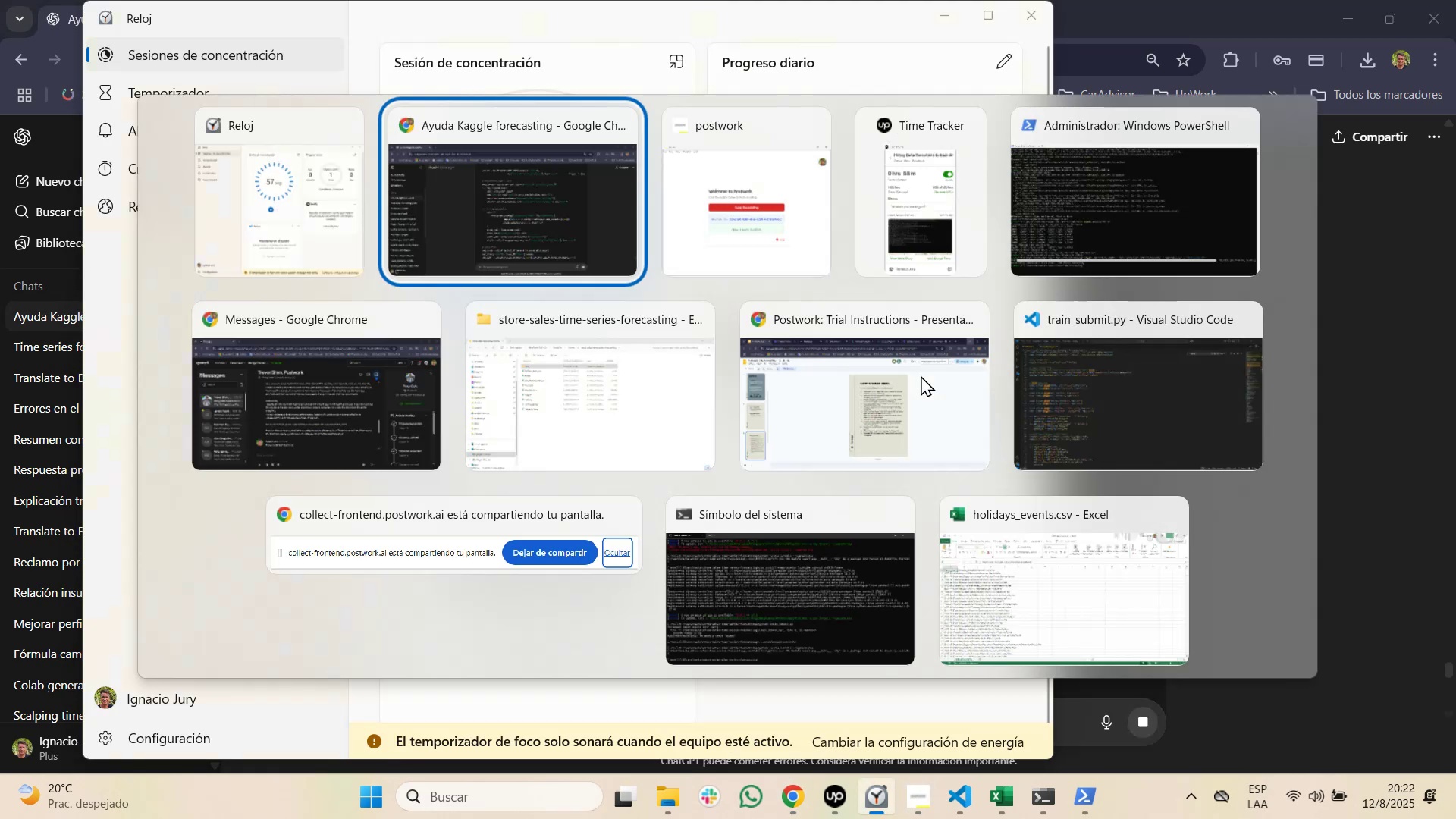 
key(Alt+Tab)
 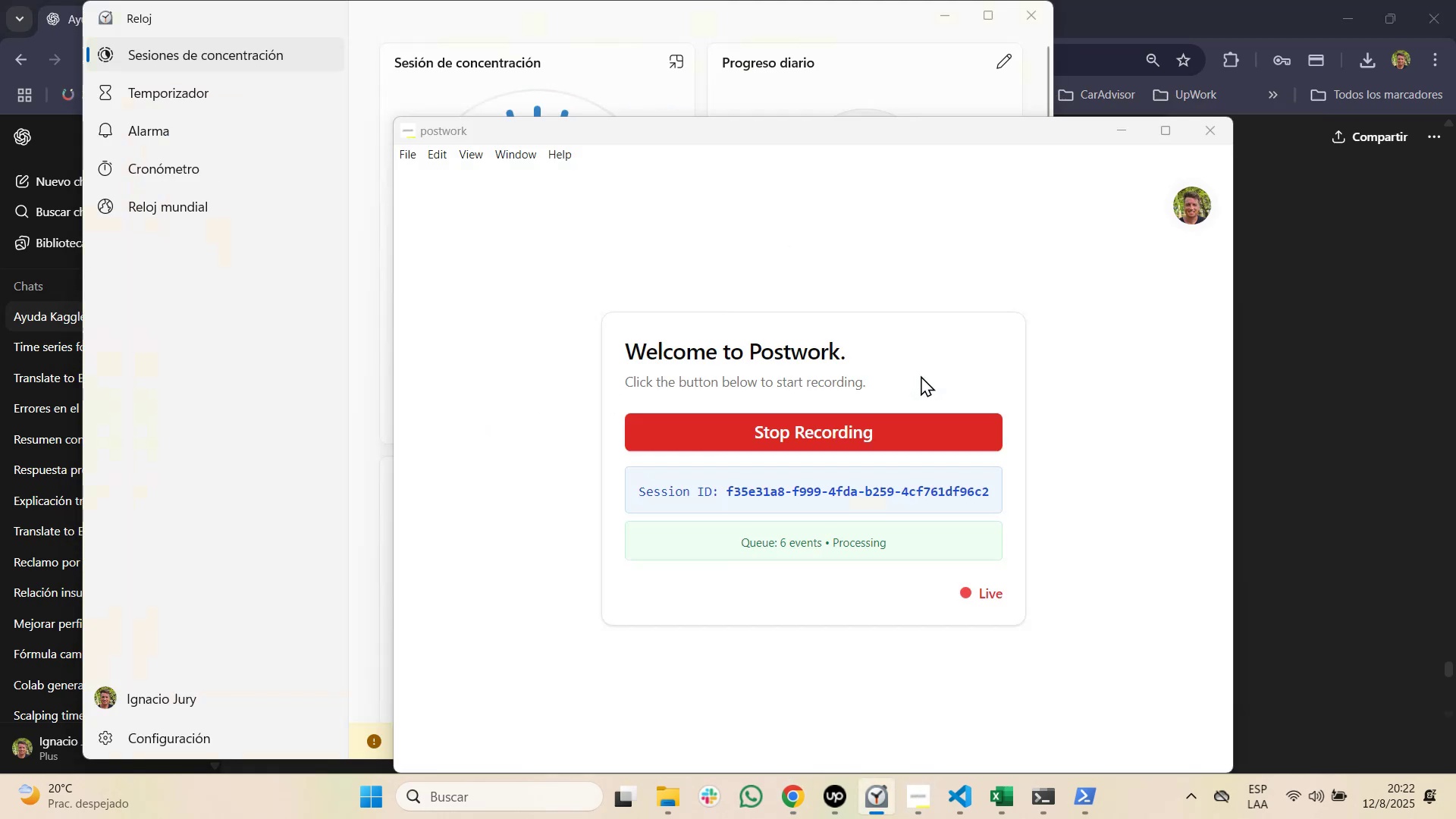 
key(Alt+Tab)
 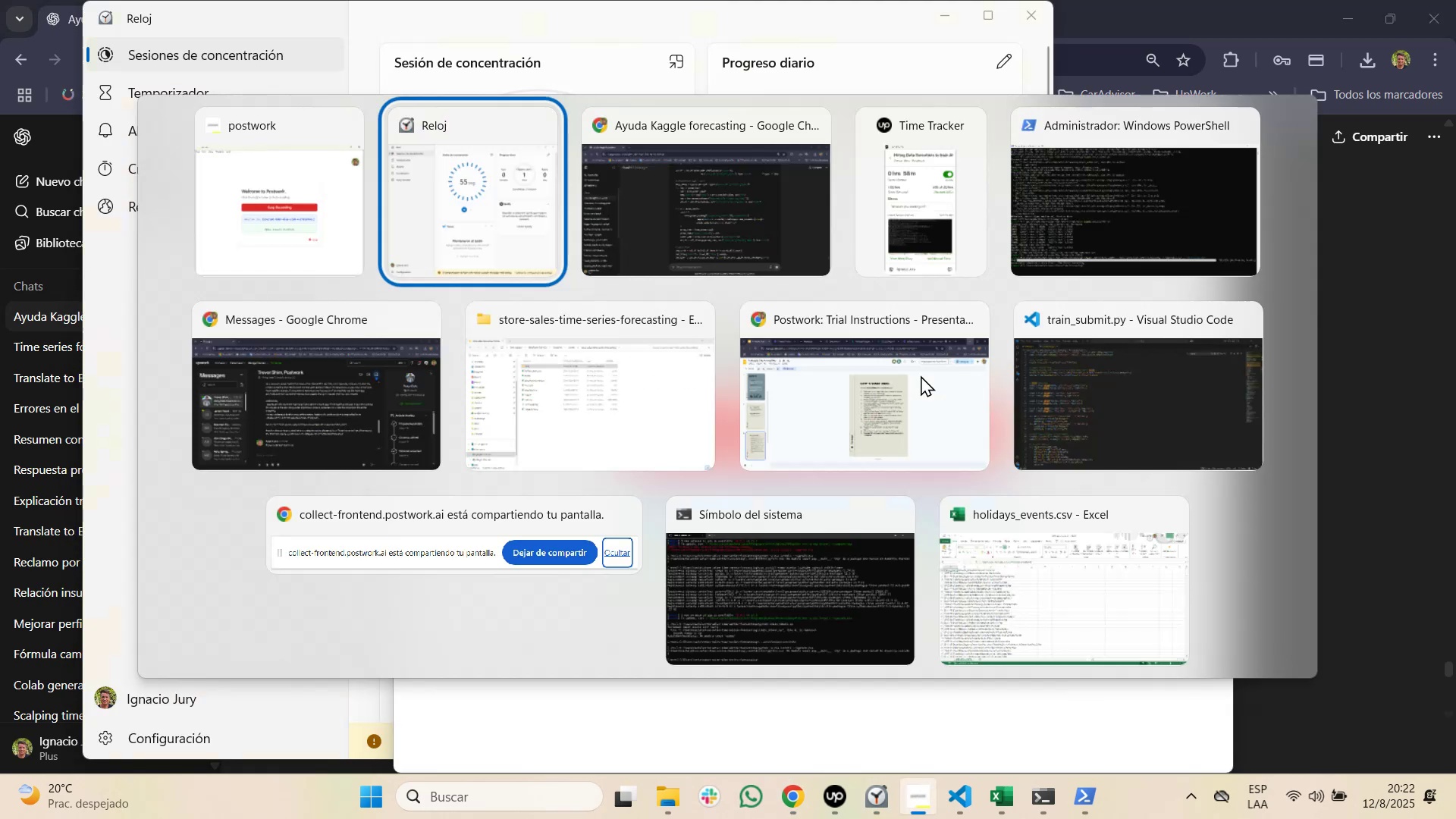 
key(Alt+Tab)
 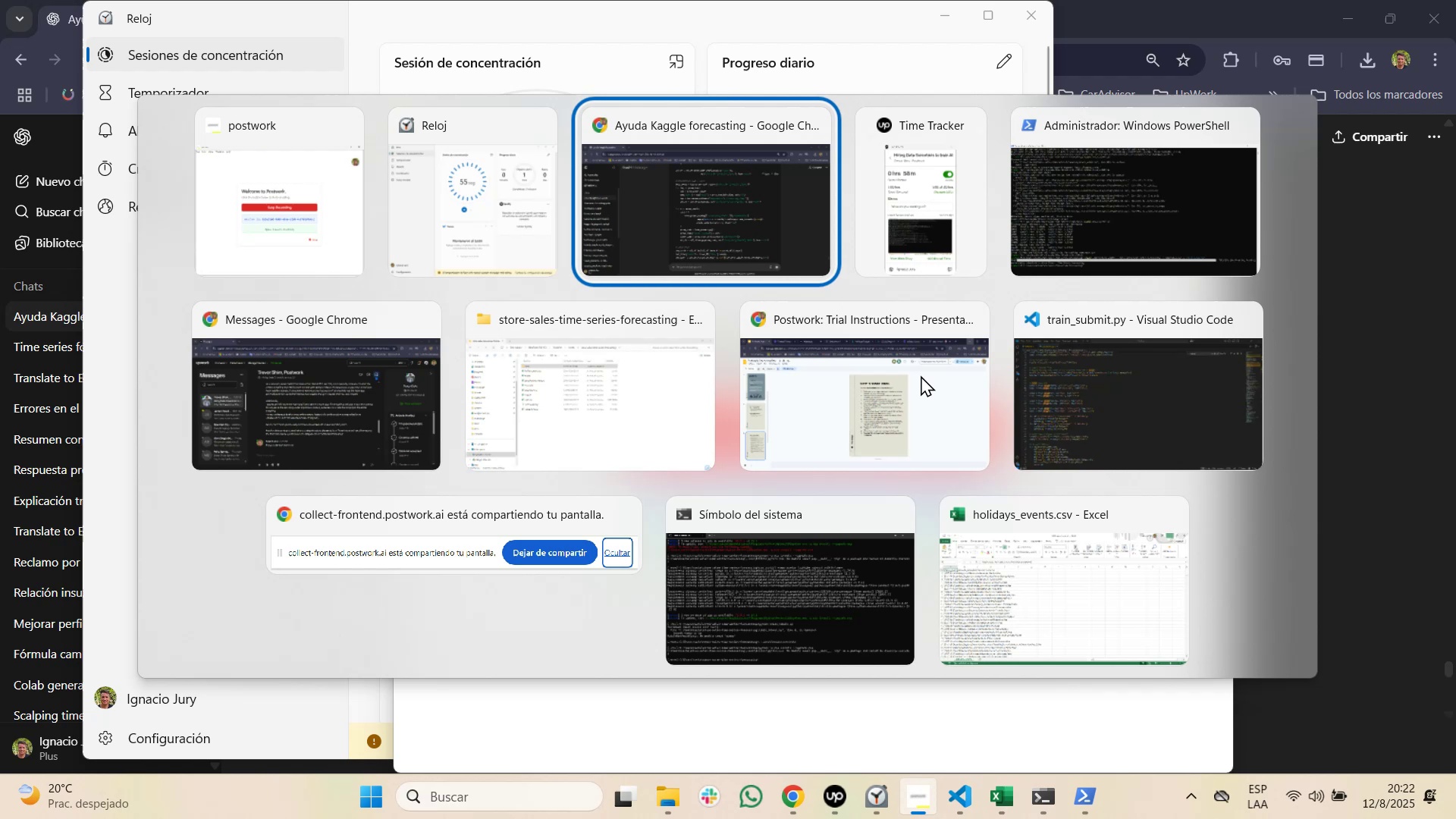 
key(Alt+Tab)
 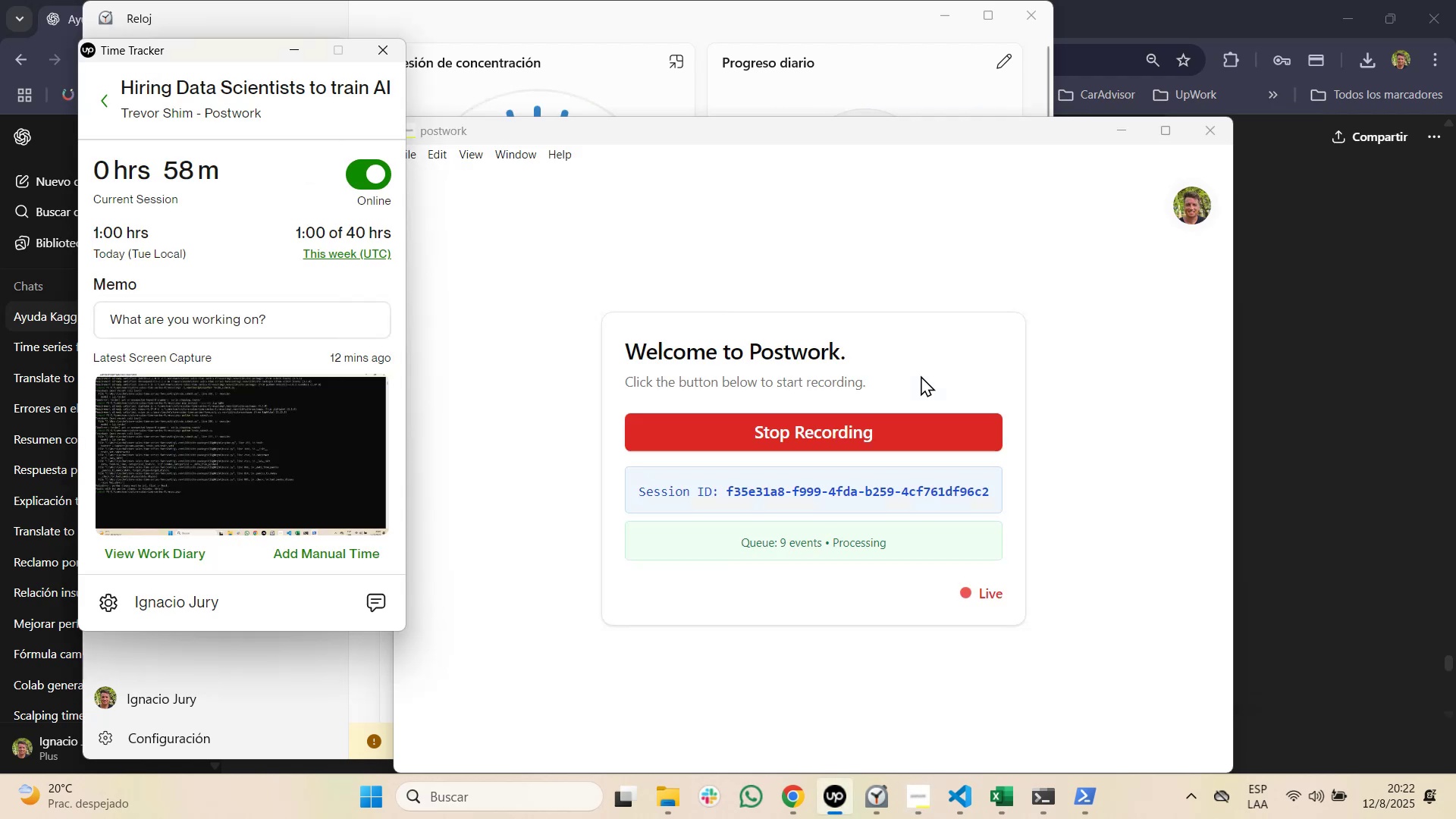 
wait(10.45)
 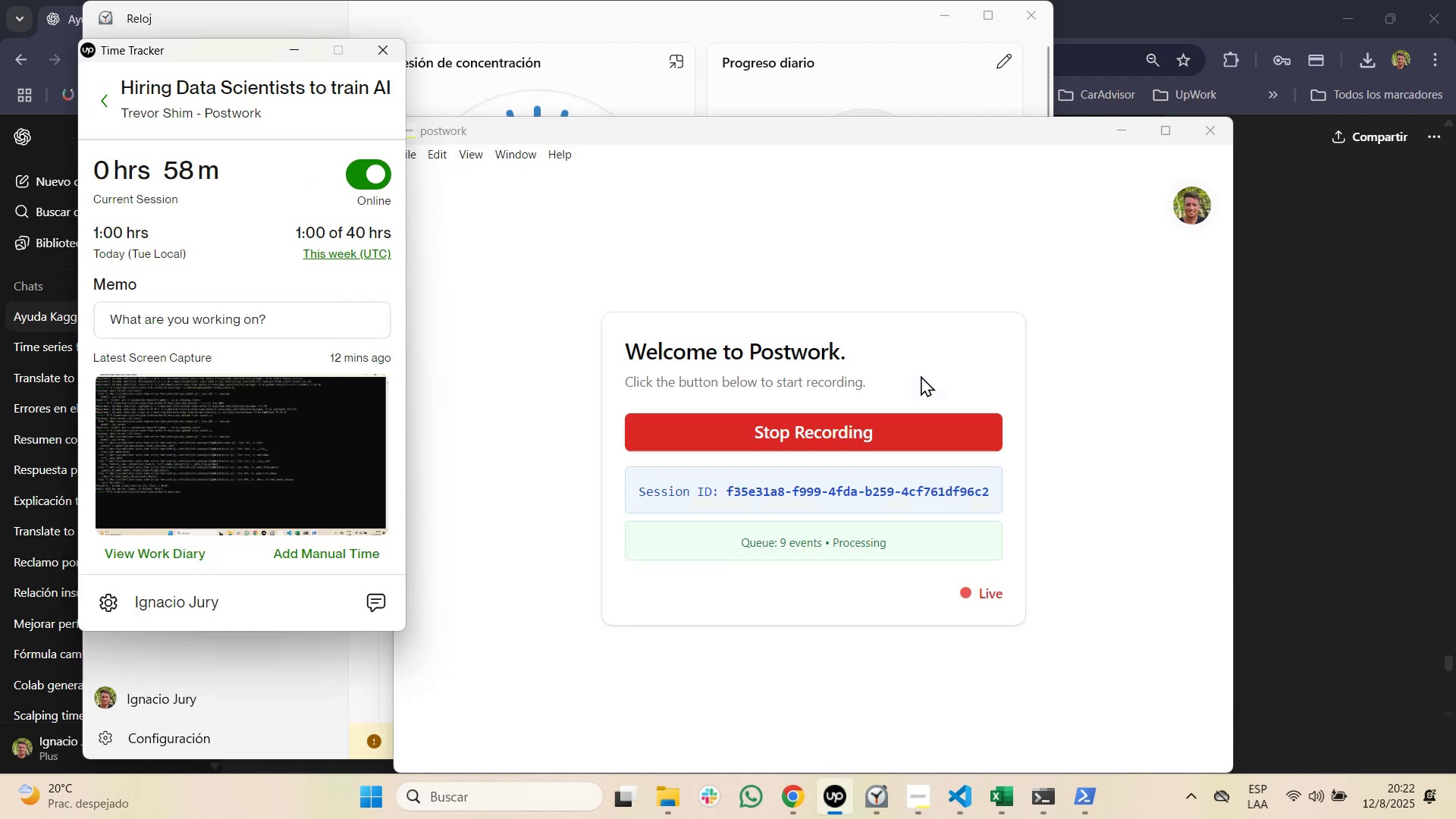 
mouse_move([812, 762])
 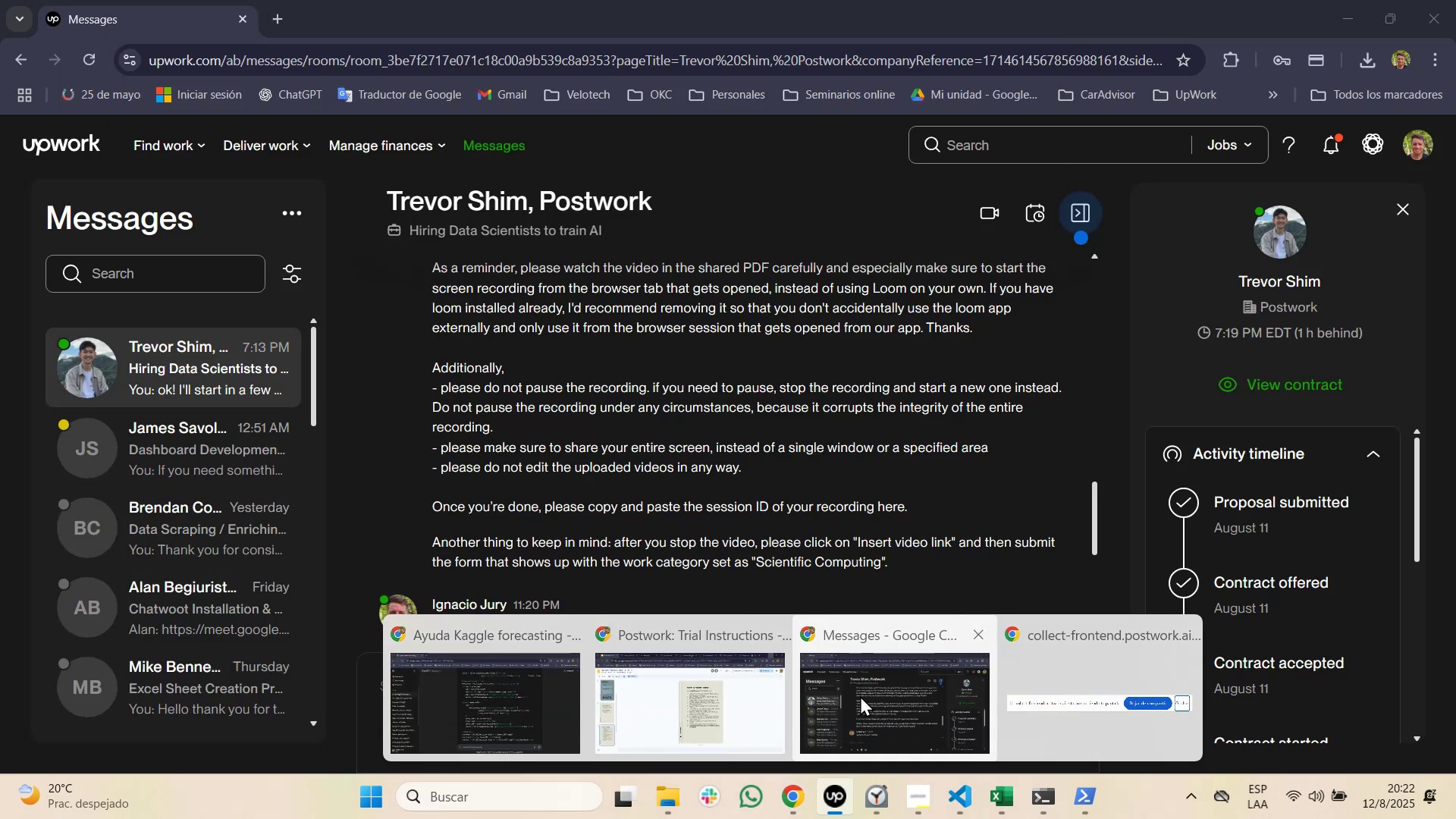 
left_click([860, 695])
 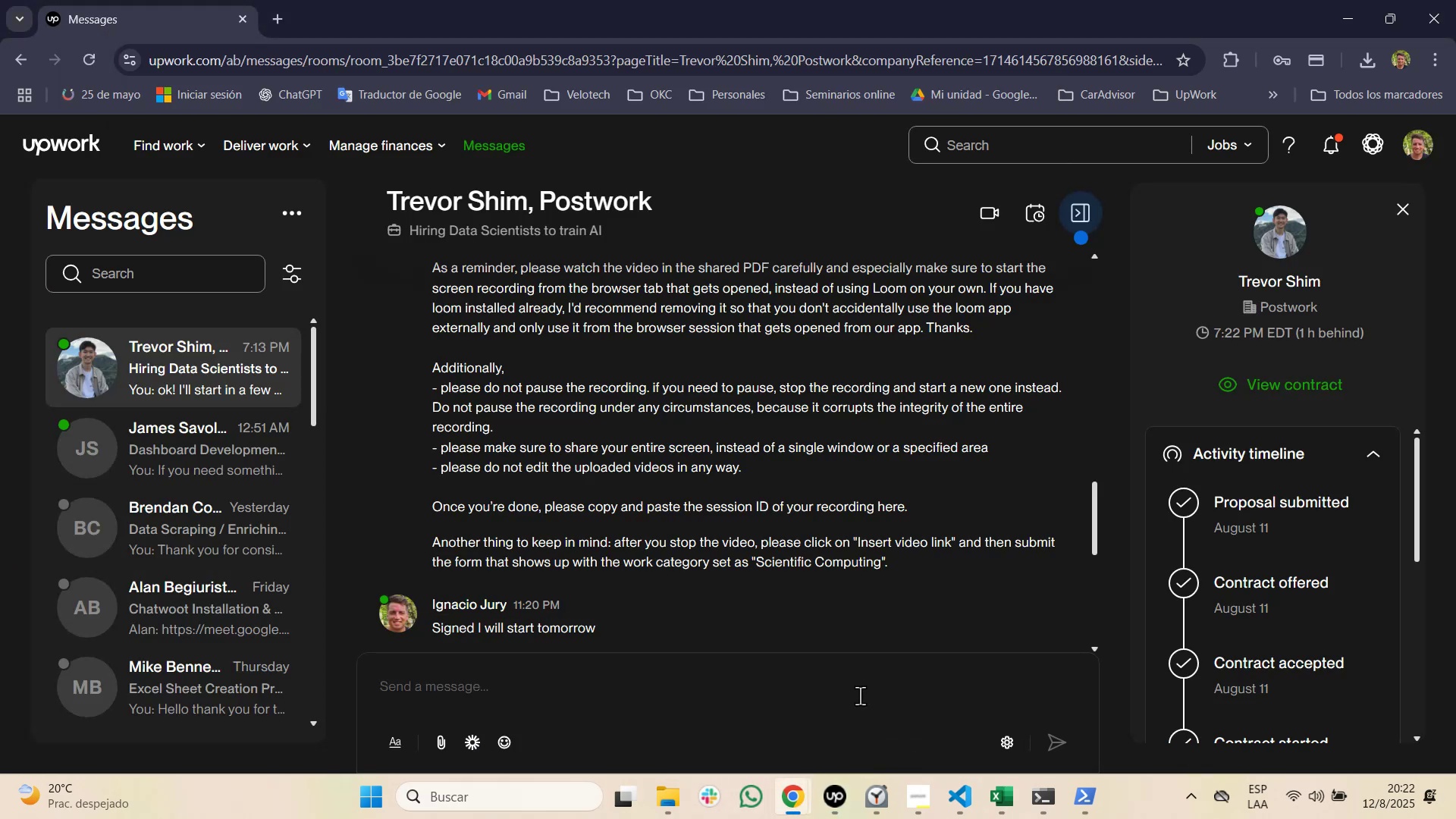 
key(Alt+AltLeft)
 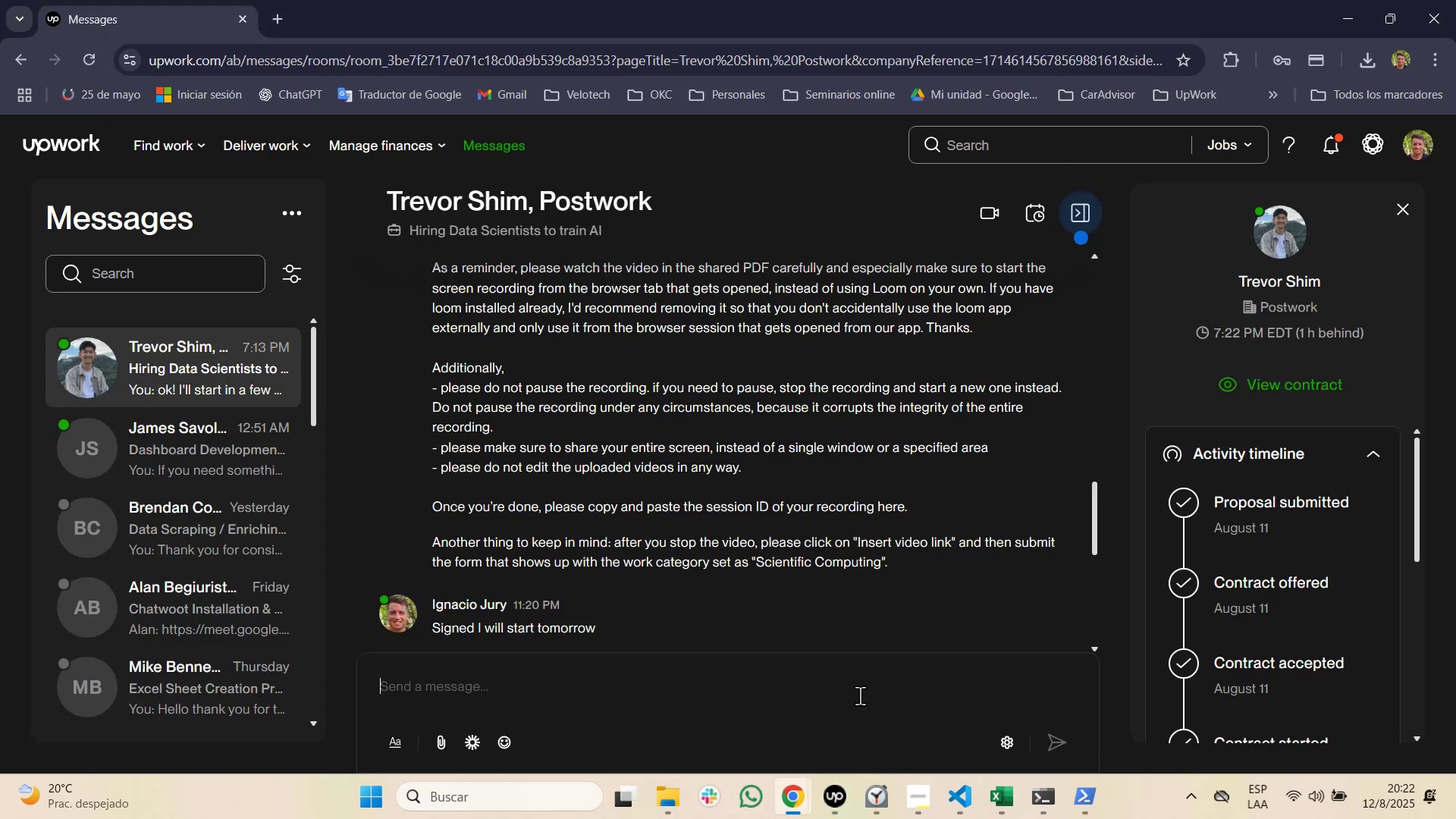 
key(Alt+Tab)
 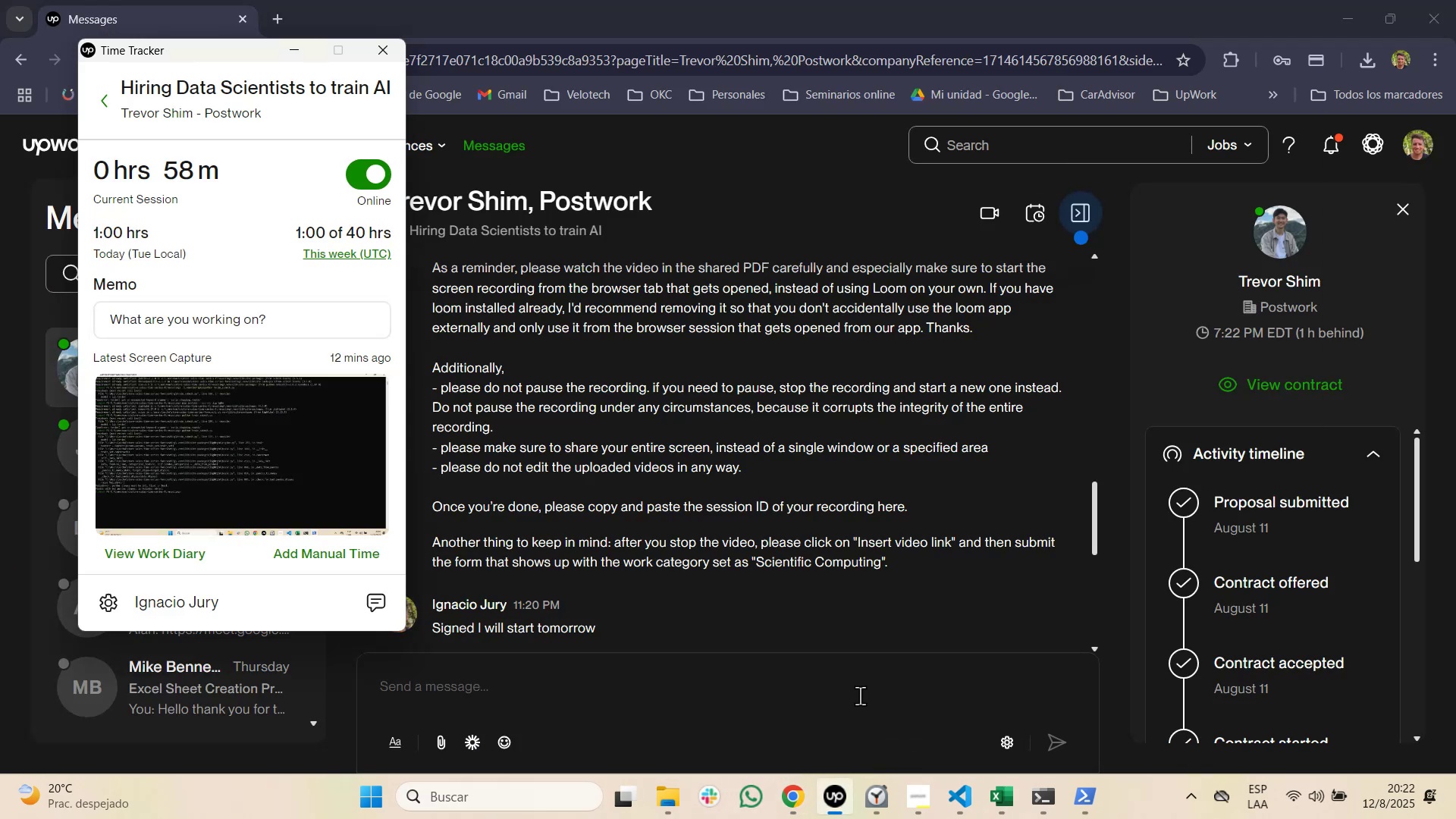 
key(Alt+Tab)
 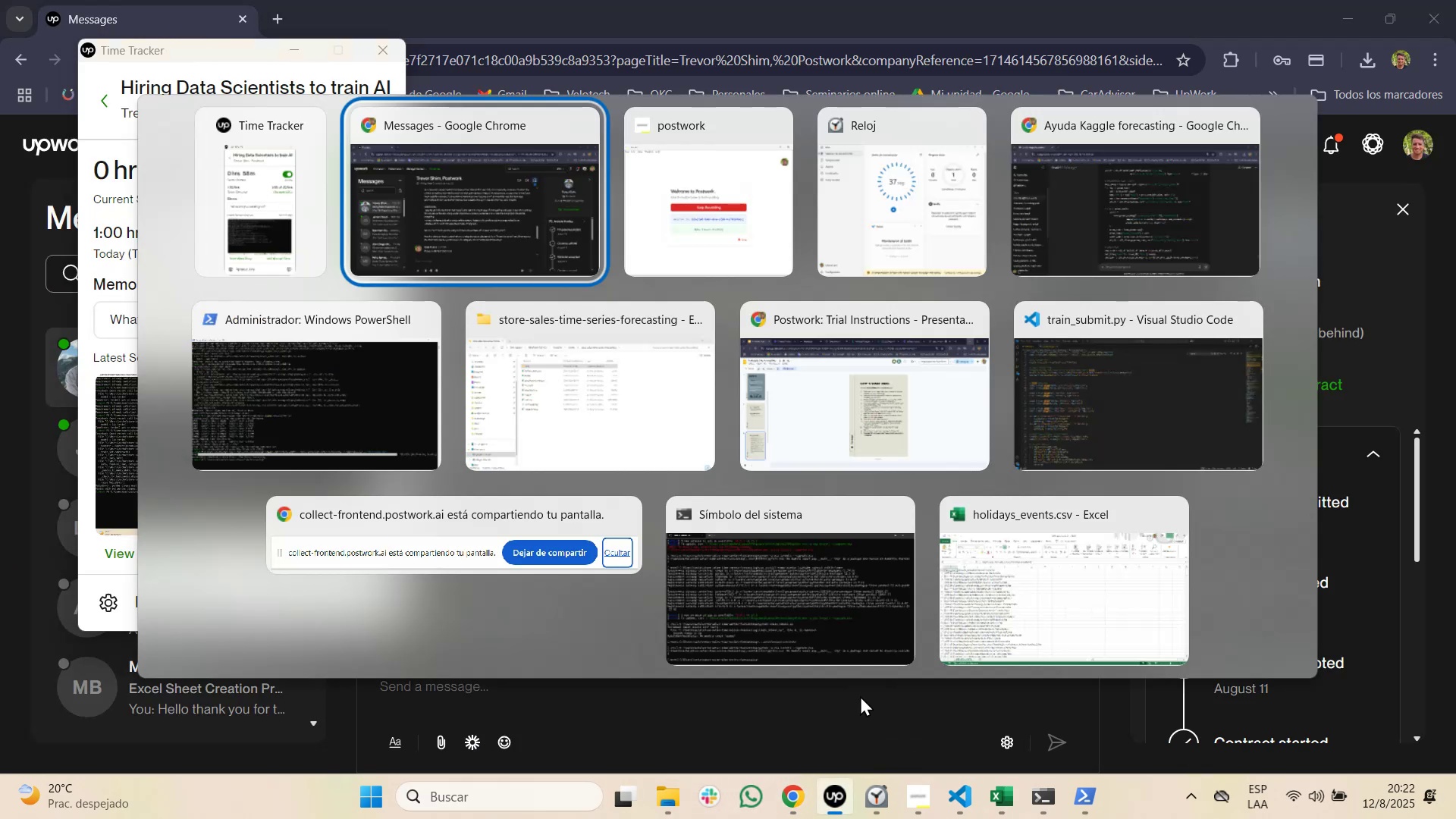 
key(Alt+Tab)
 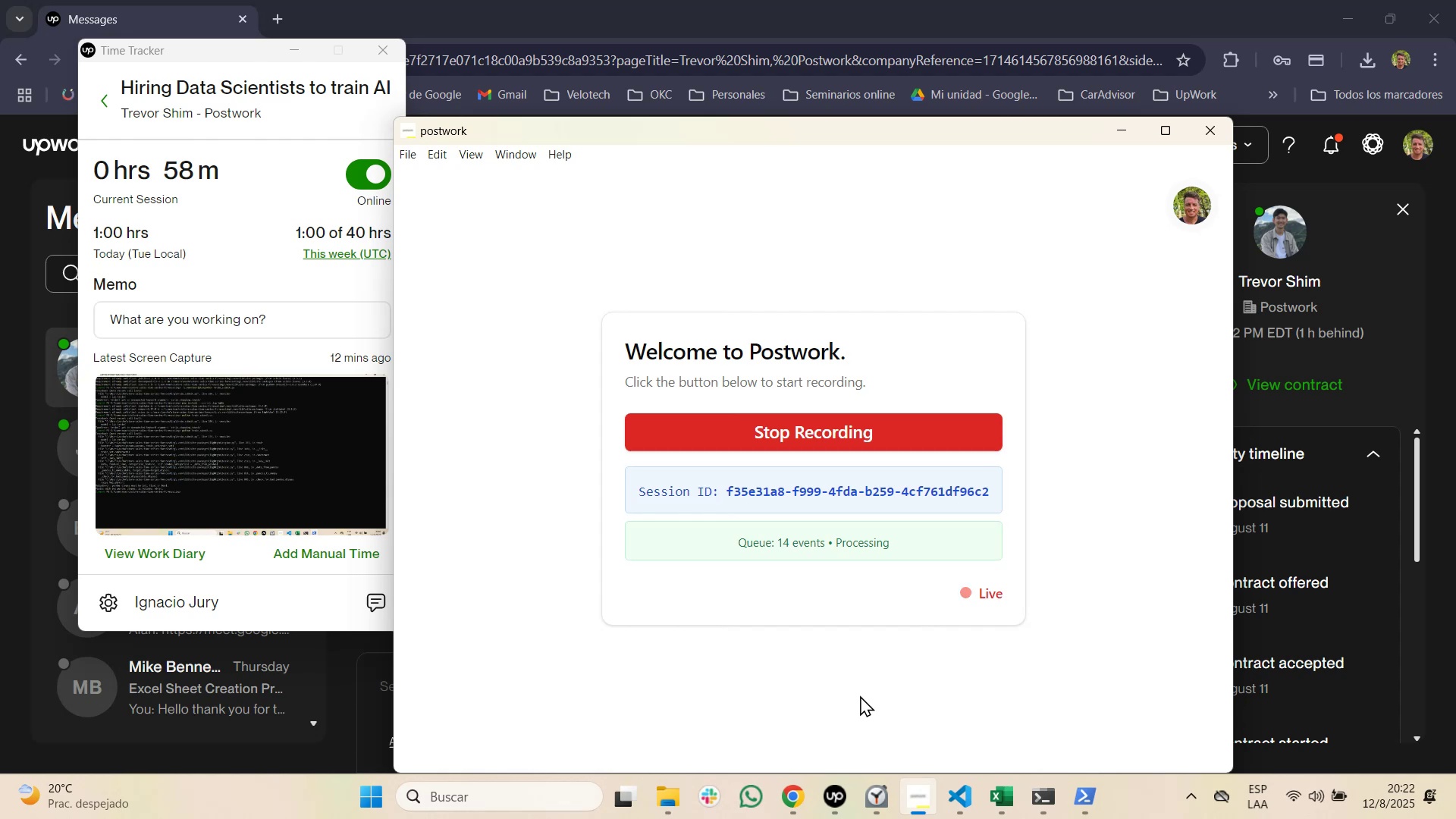 
key(Alt+Tab)
 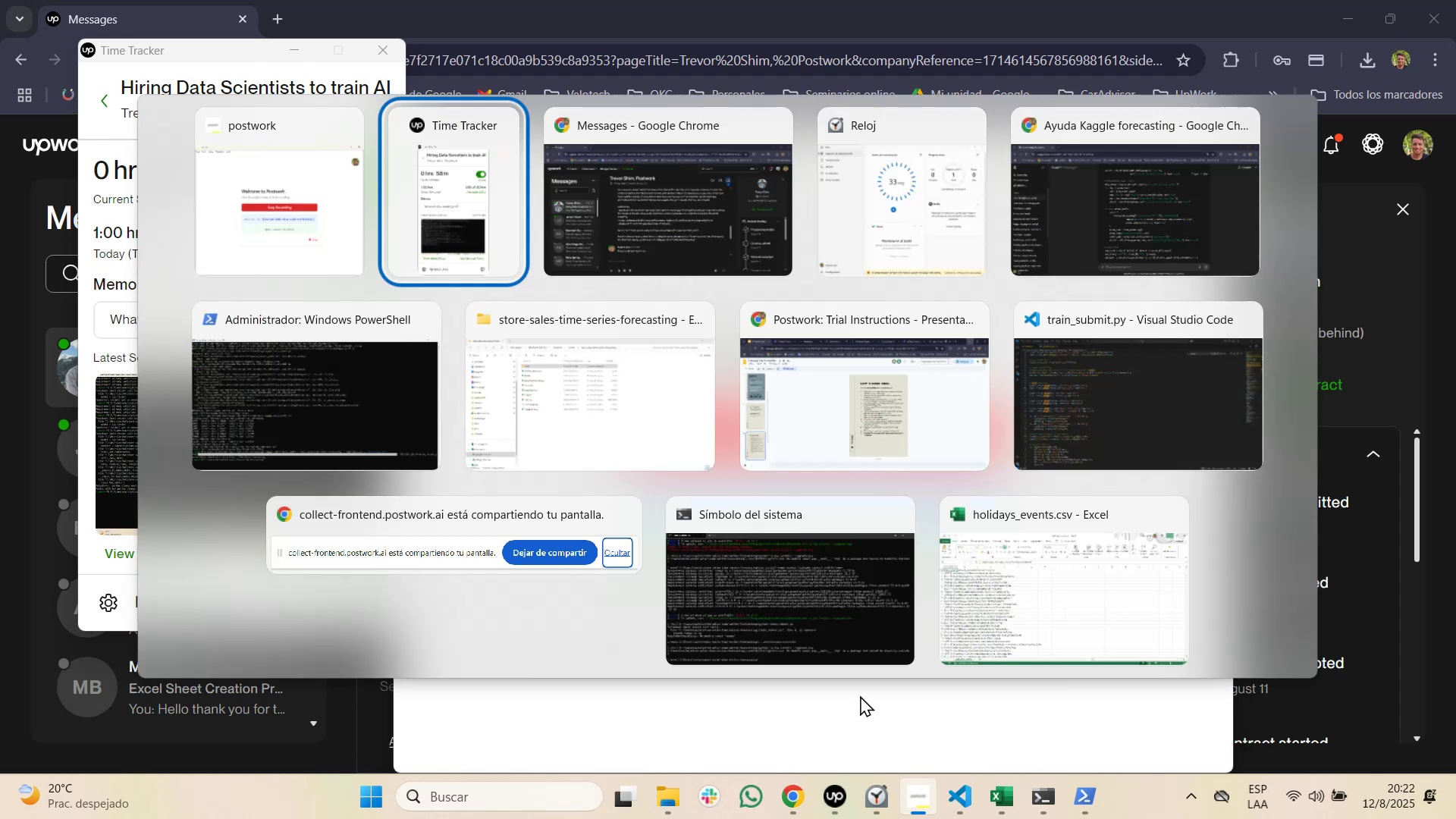 
key(Alt+Tab)
 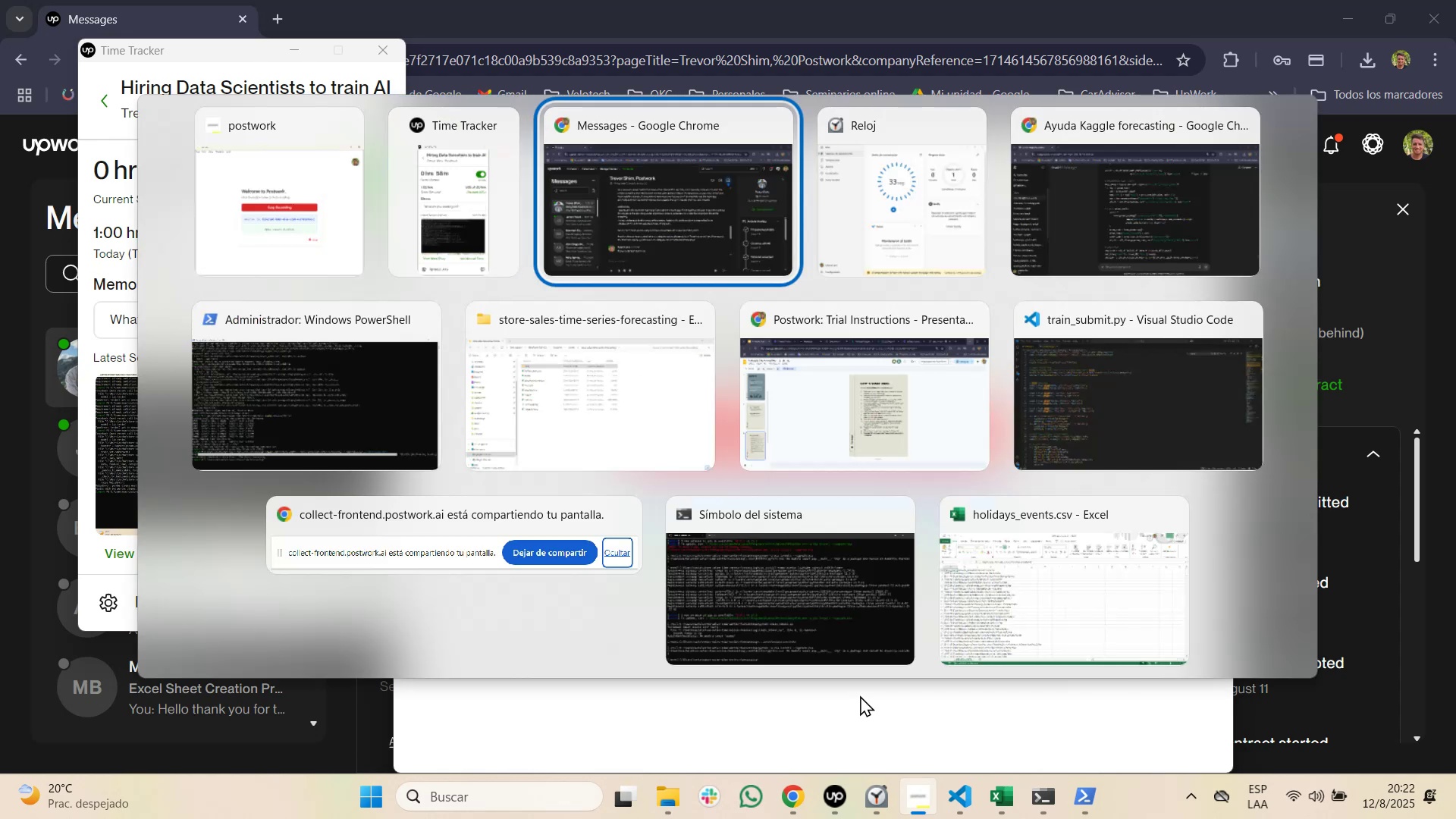 
key(Alt+Tab)
 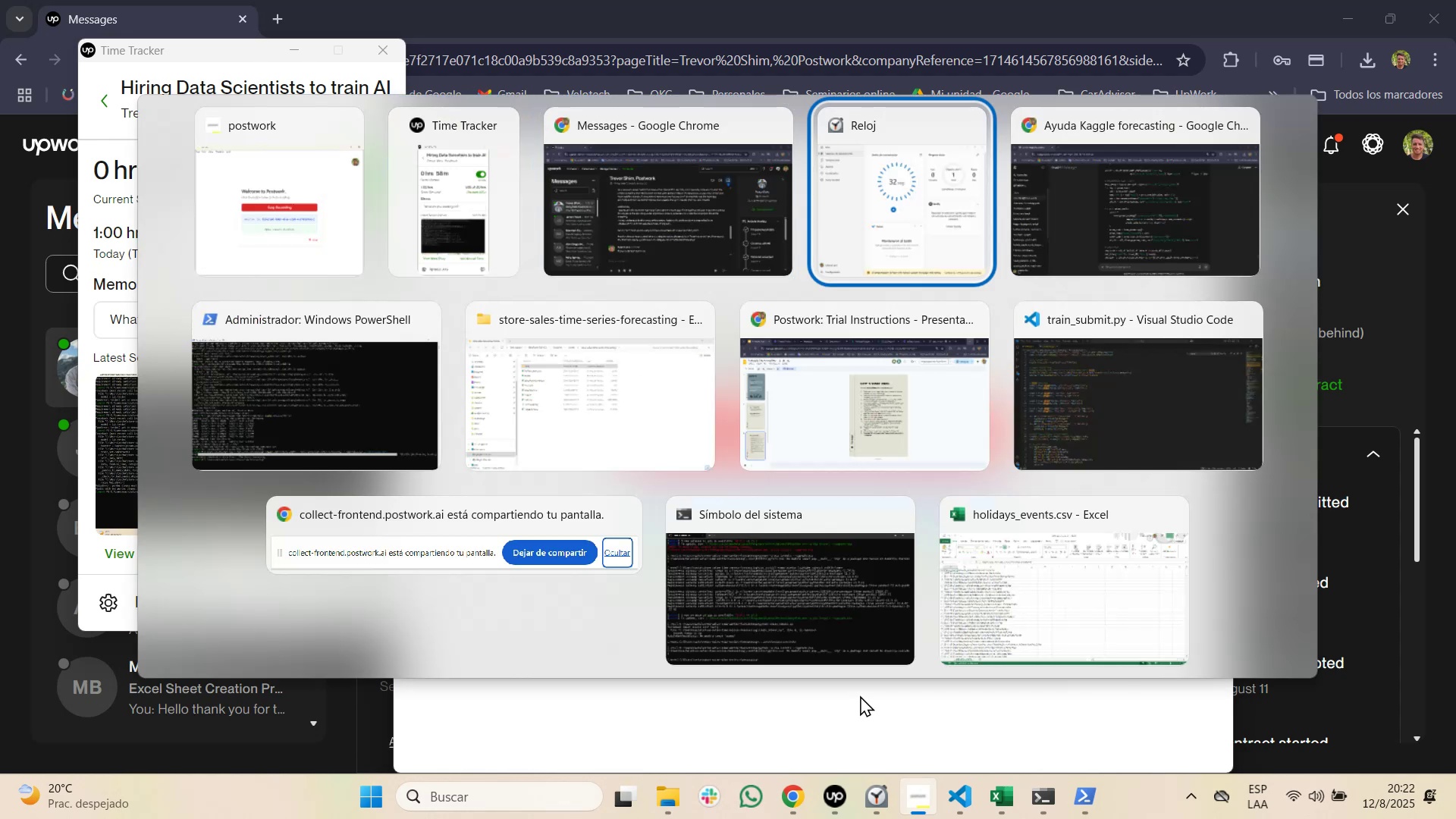 
key(Alt+Tab)
 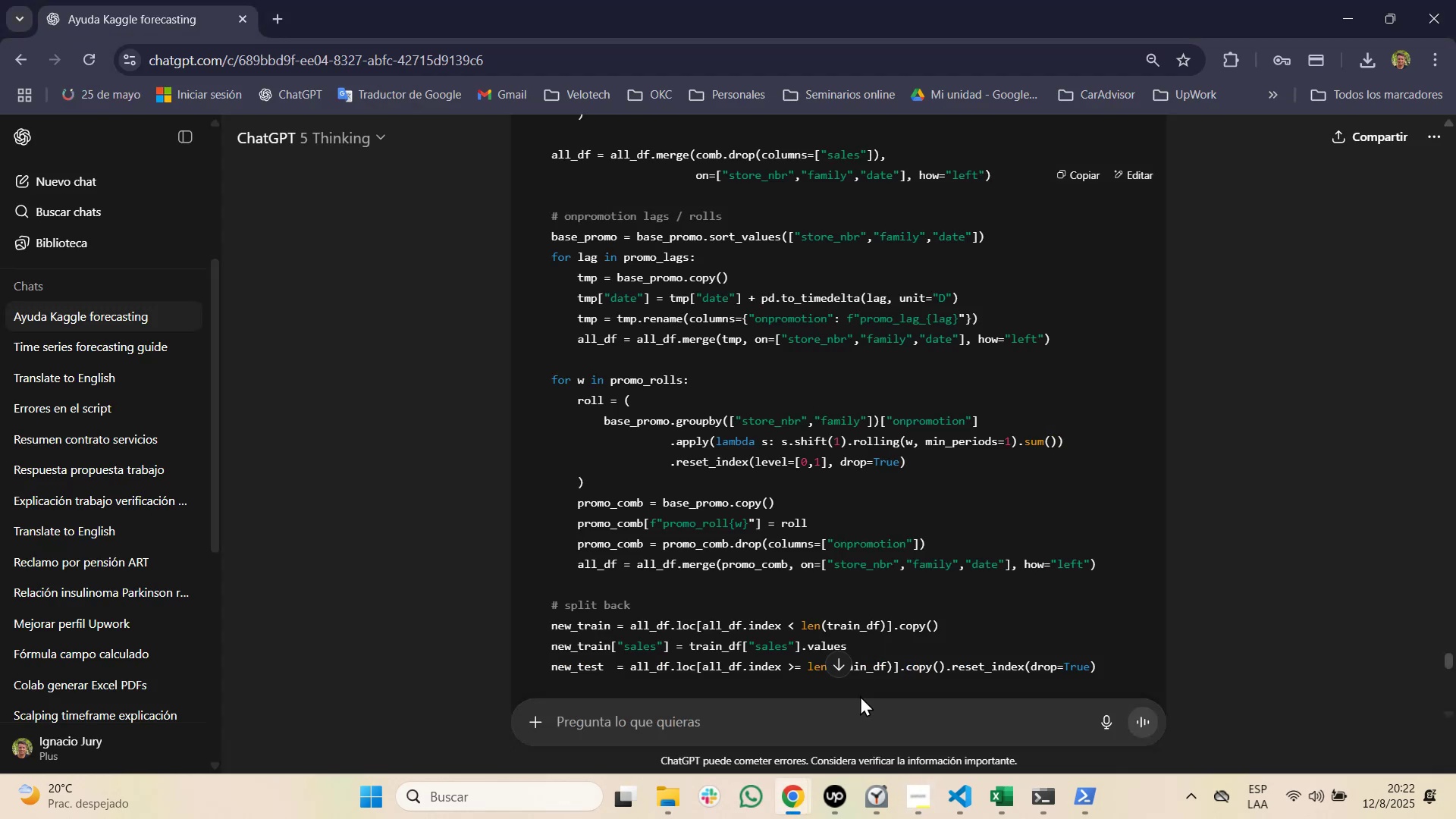 
key(Alt+Tab)
 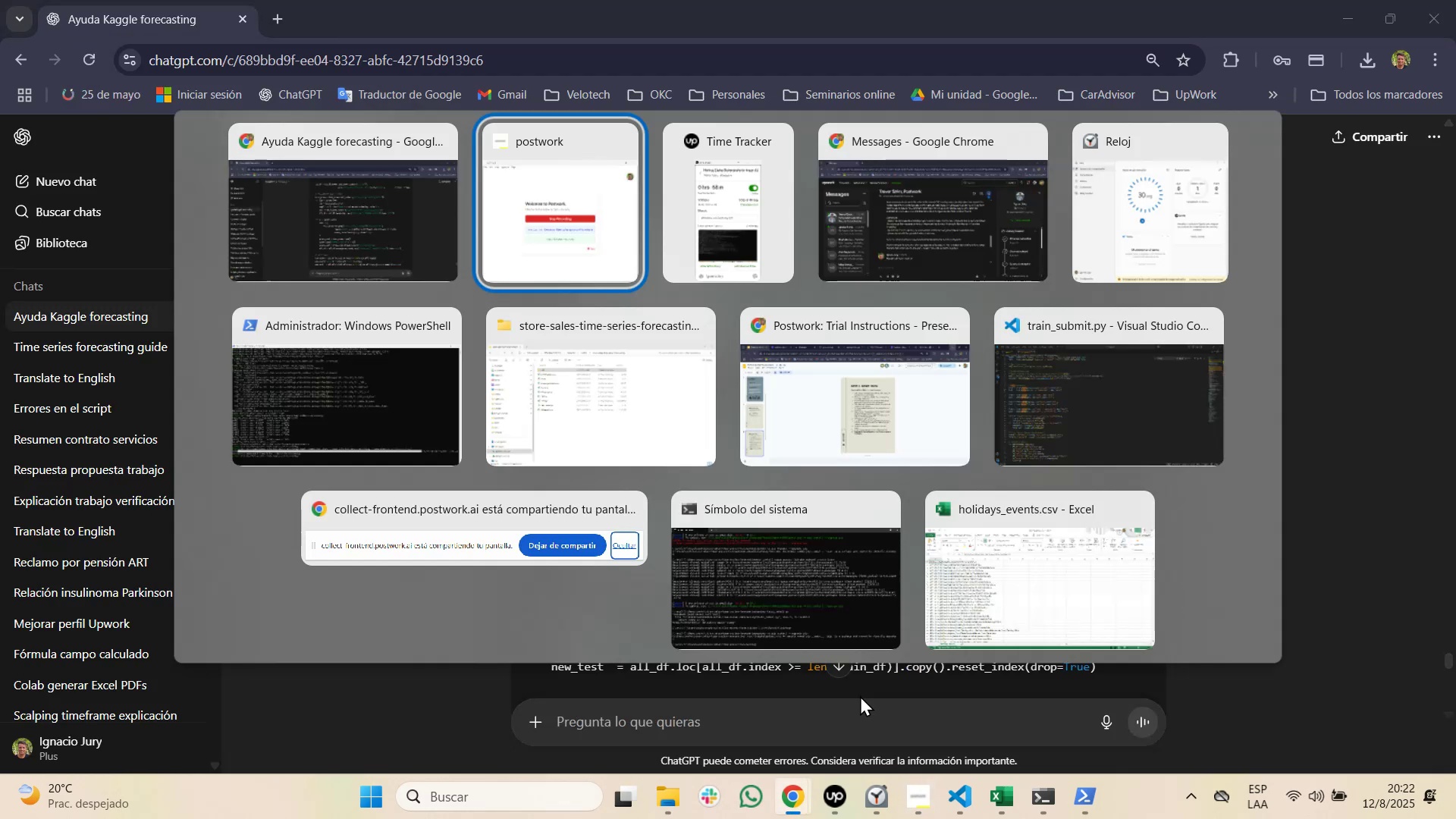 
key(Alt+Tab)
 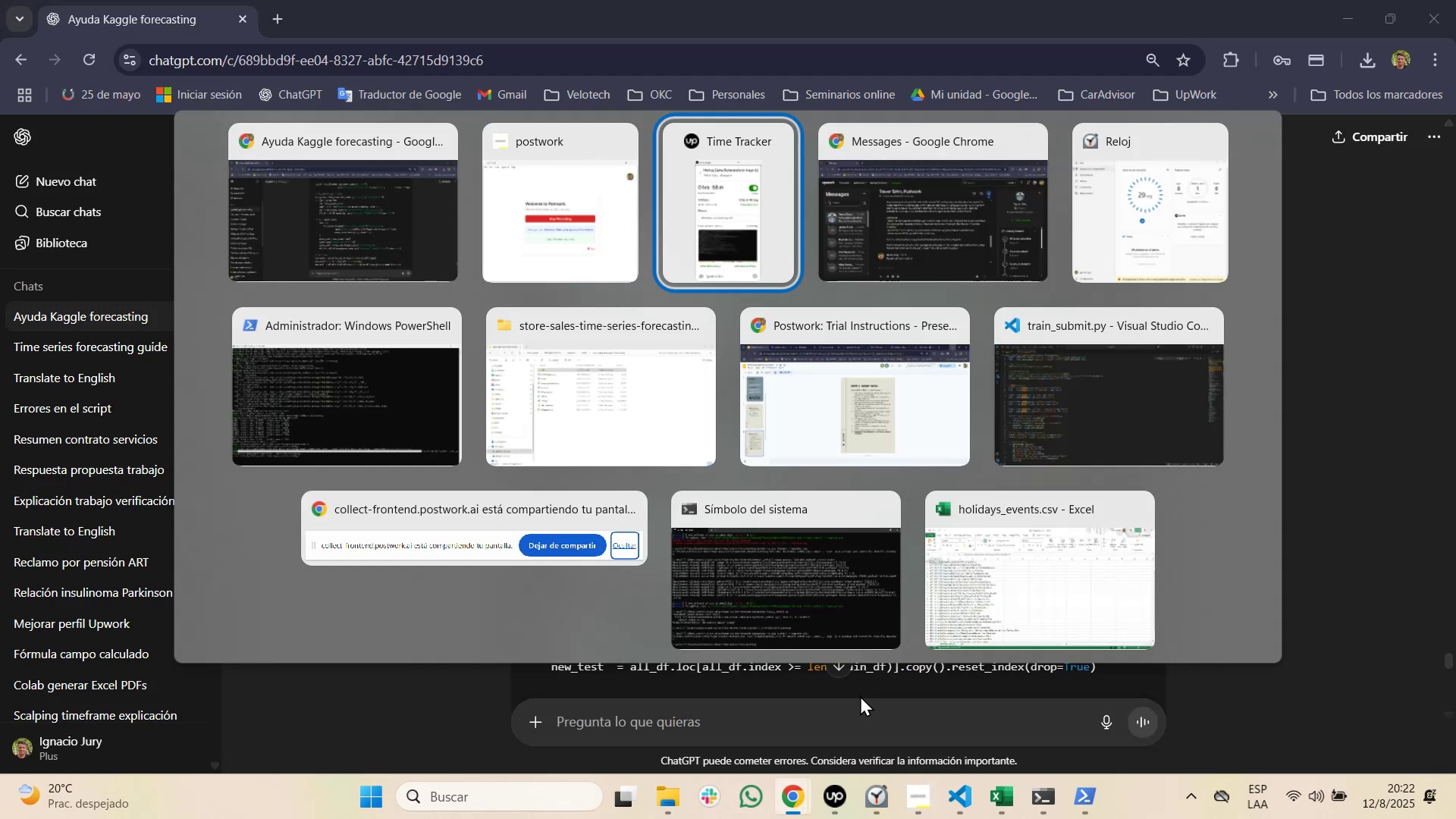 
key(Alt+Shift+Tab)
 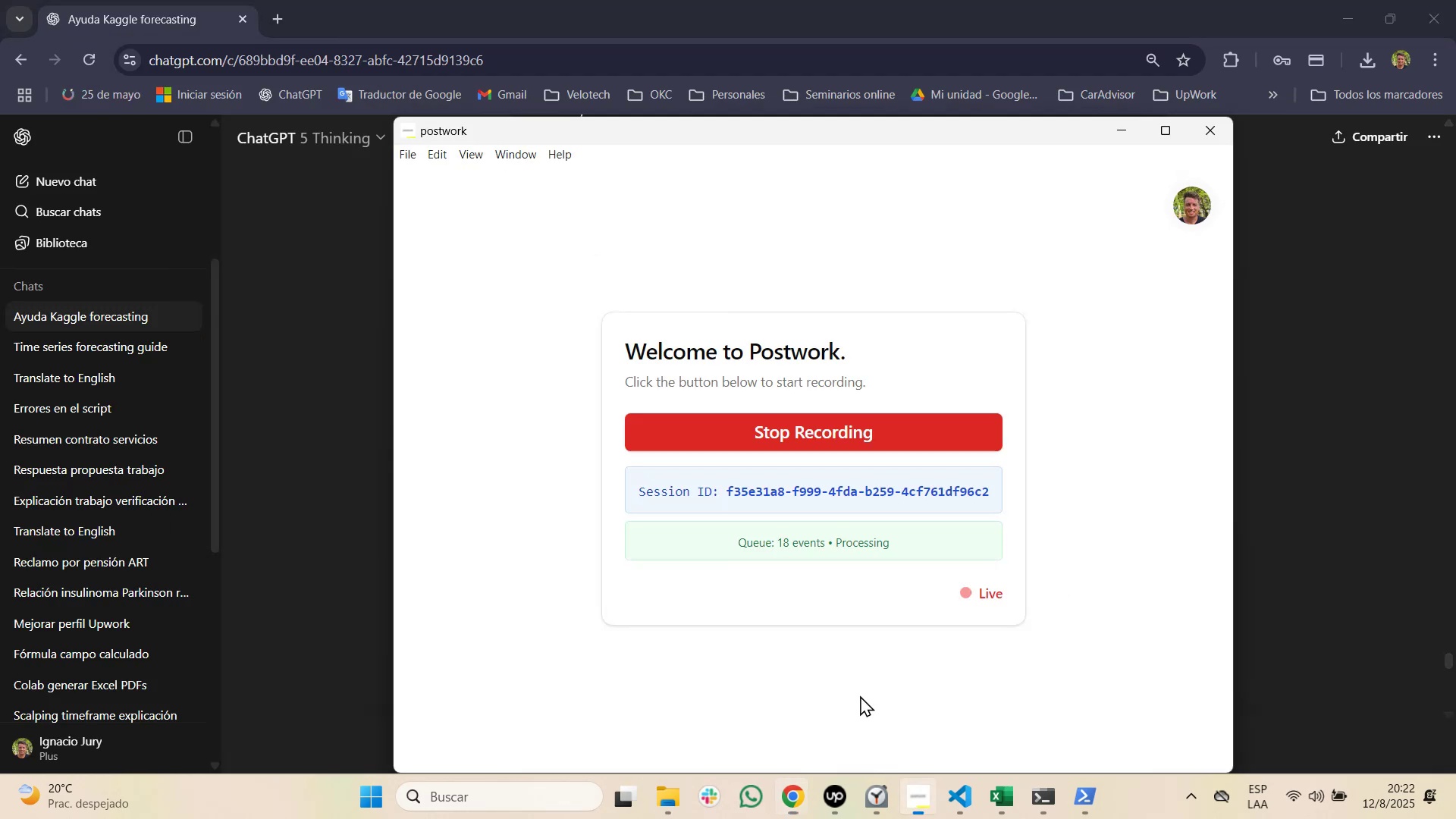 
key(Alt+Tab)
 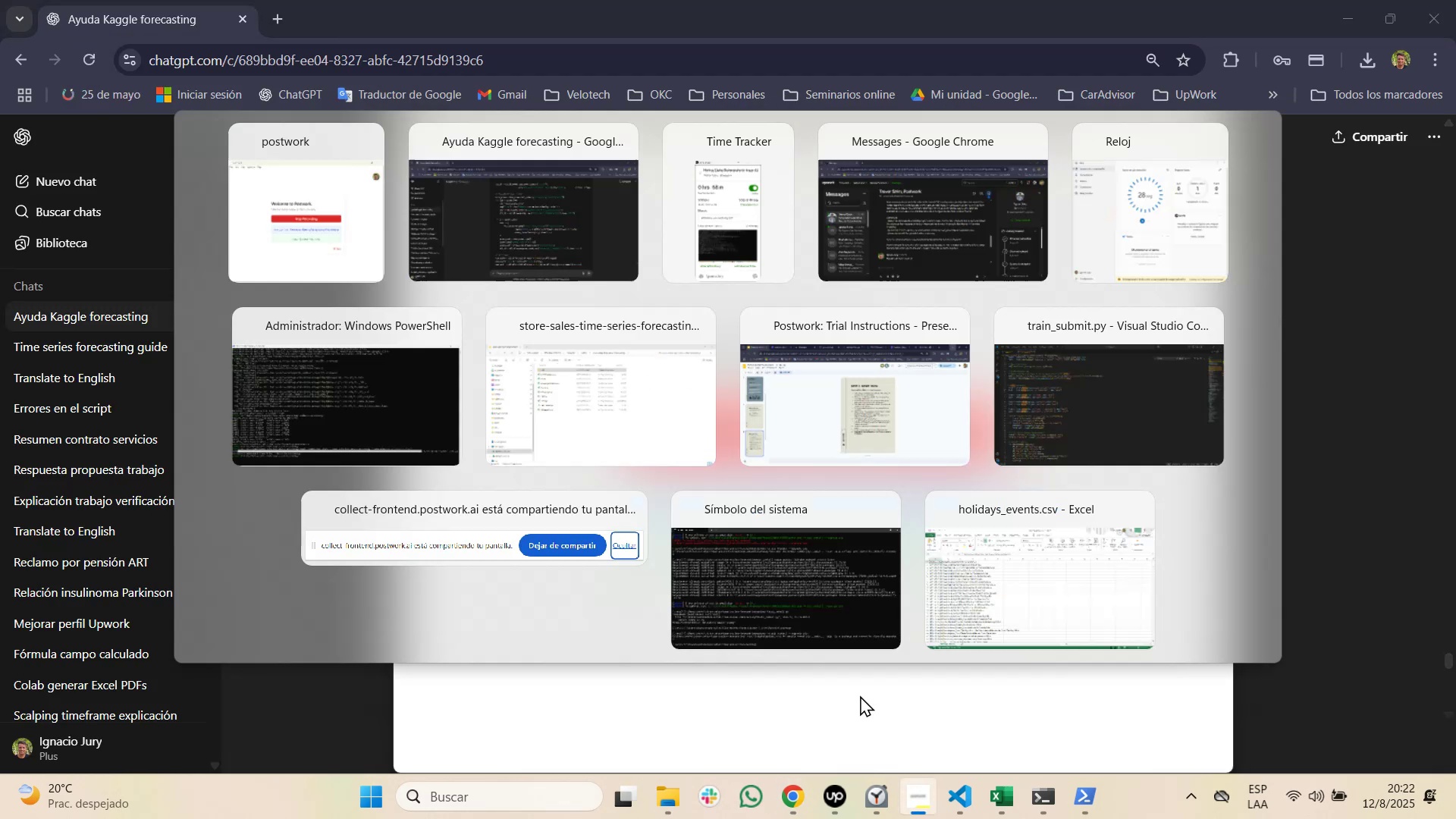 
key(Alt+Tab)
 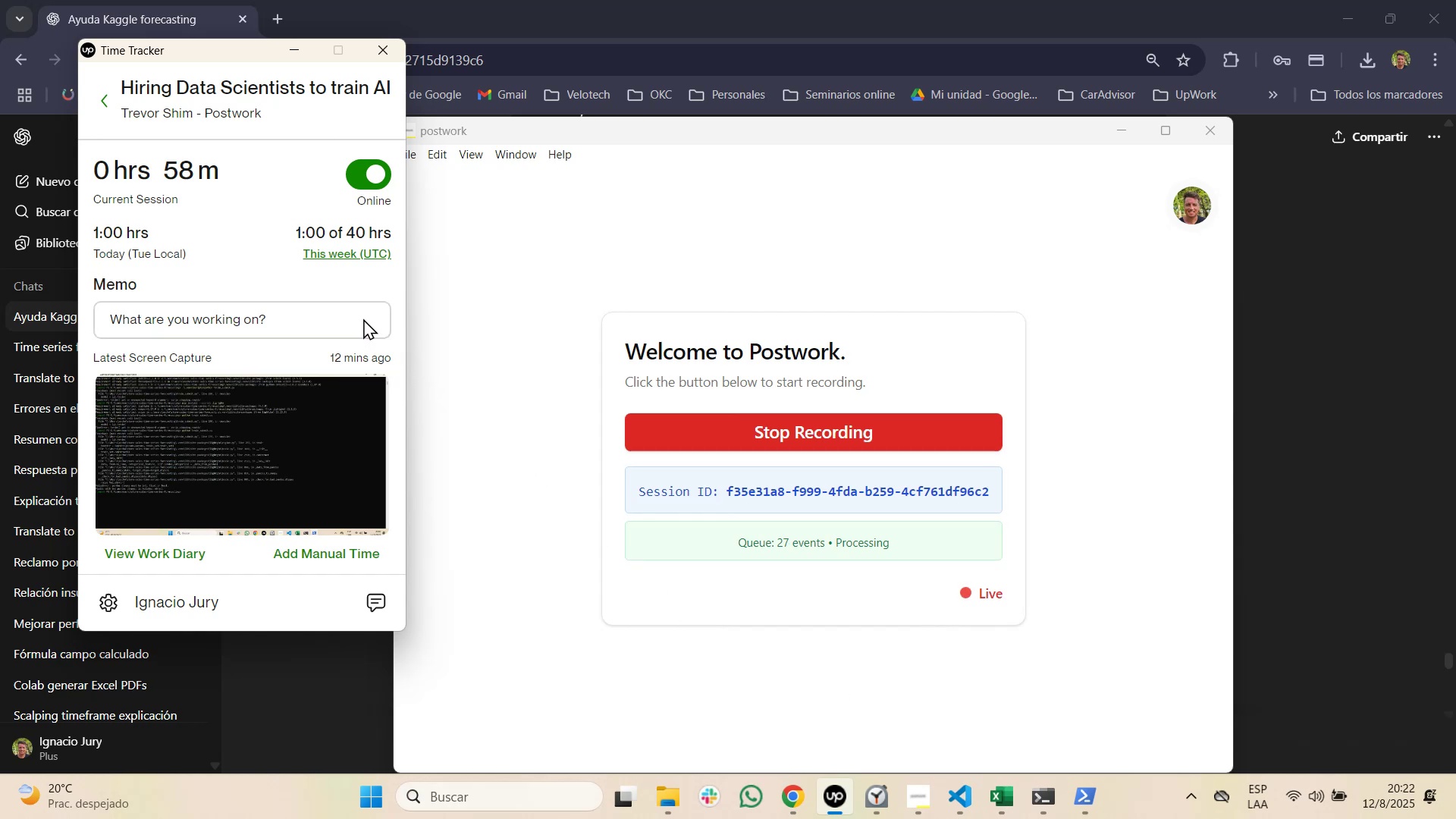 
wait(6.17)
 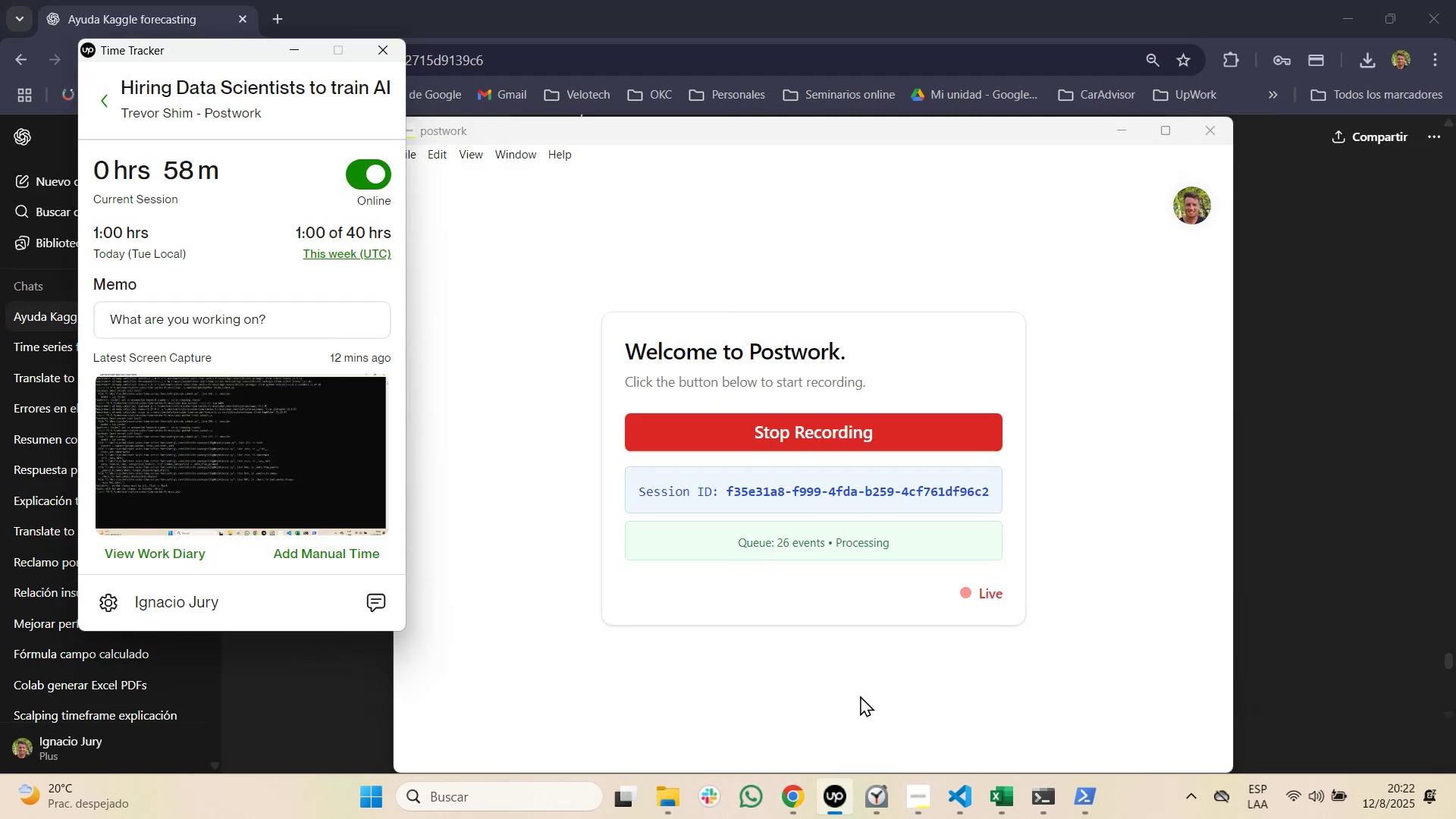 
left_click([207, 270])
 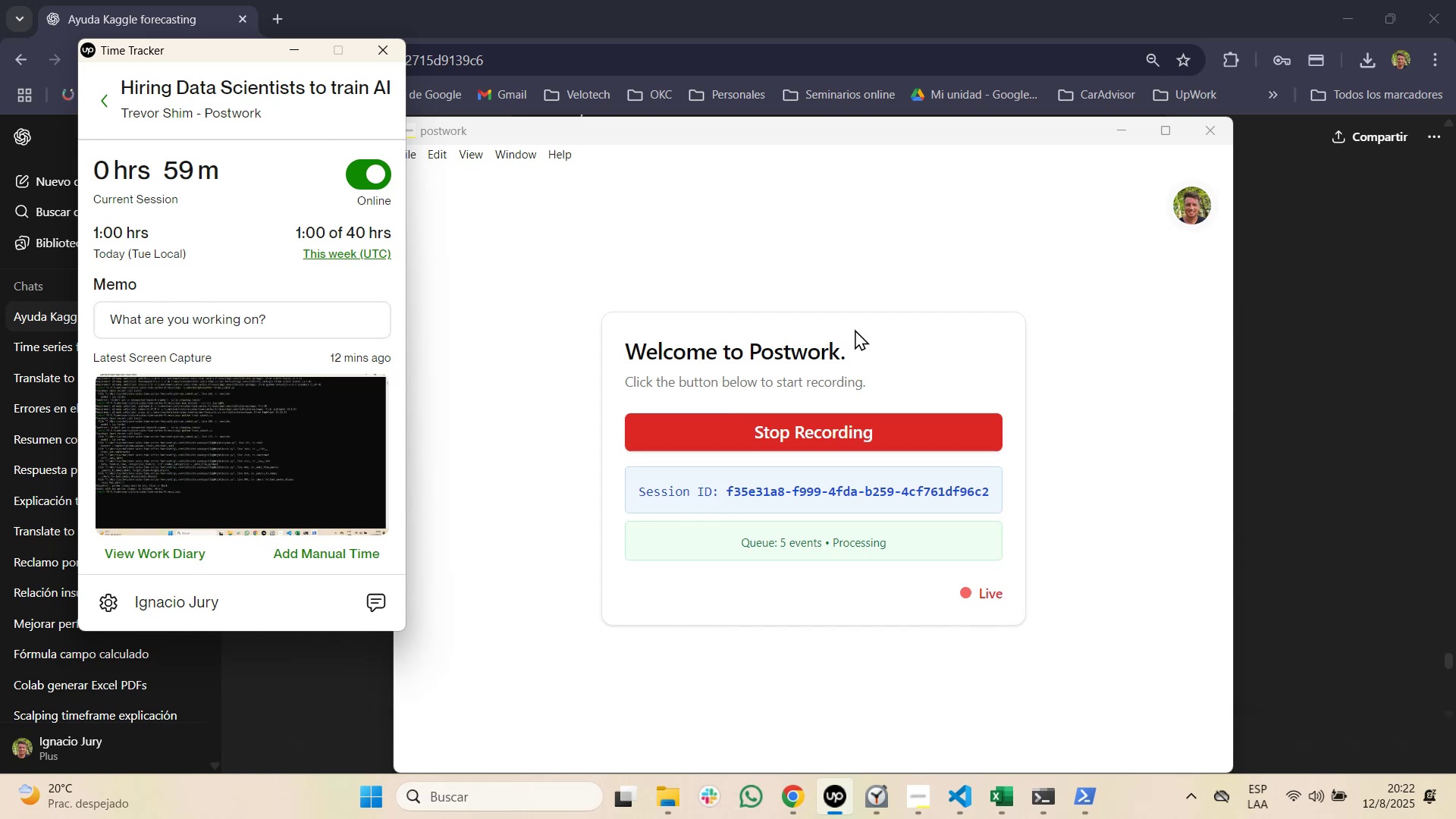 
wait(12.02)
 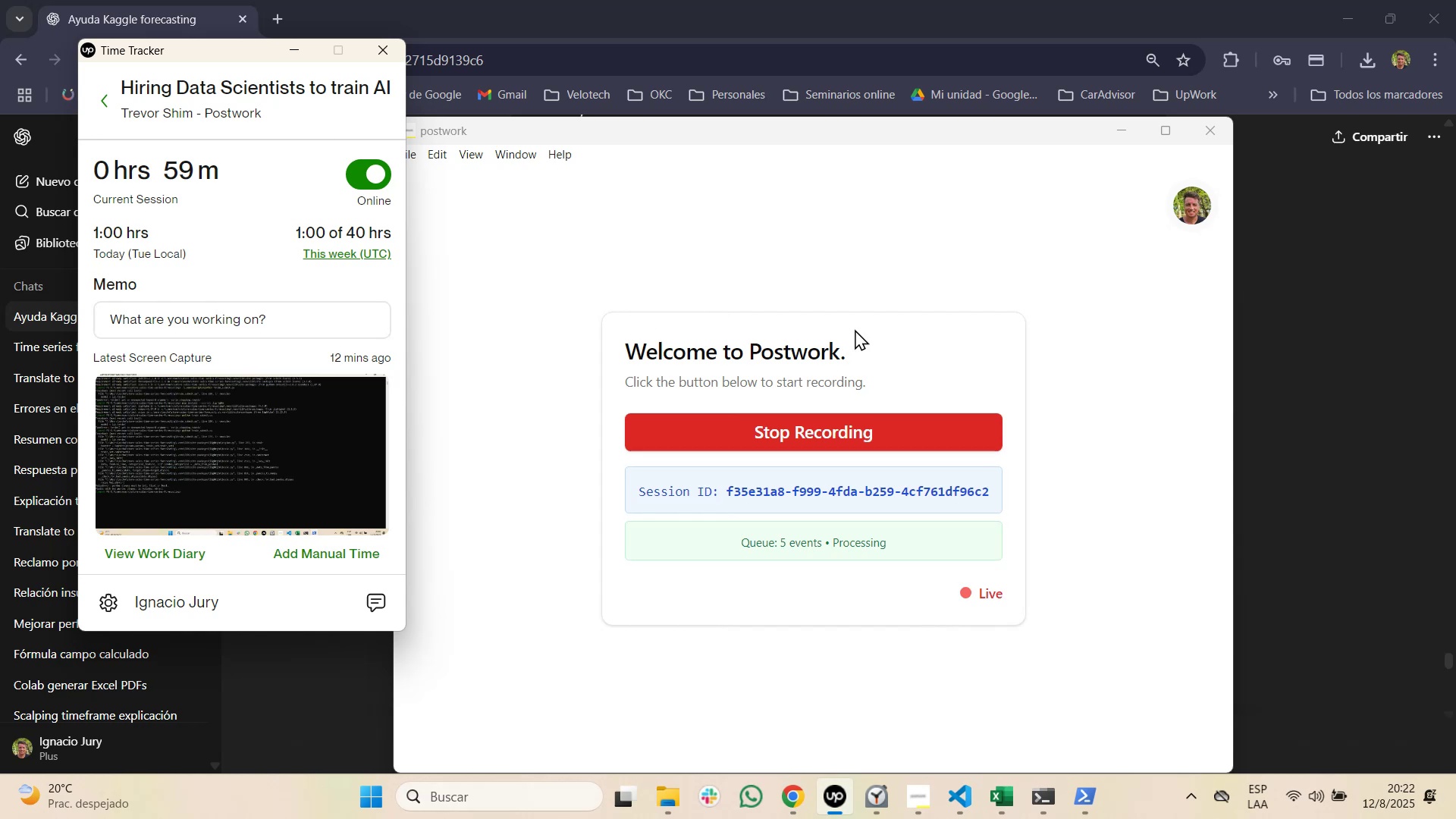 
left_click([1251, 267])
 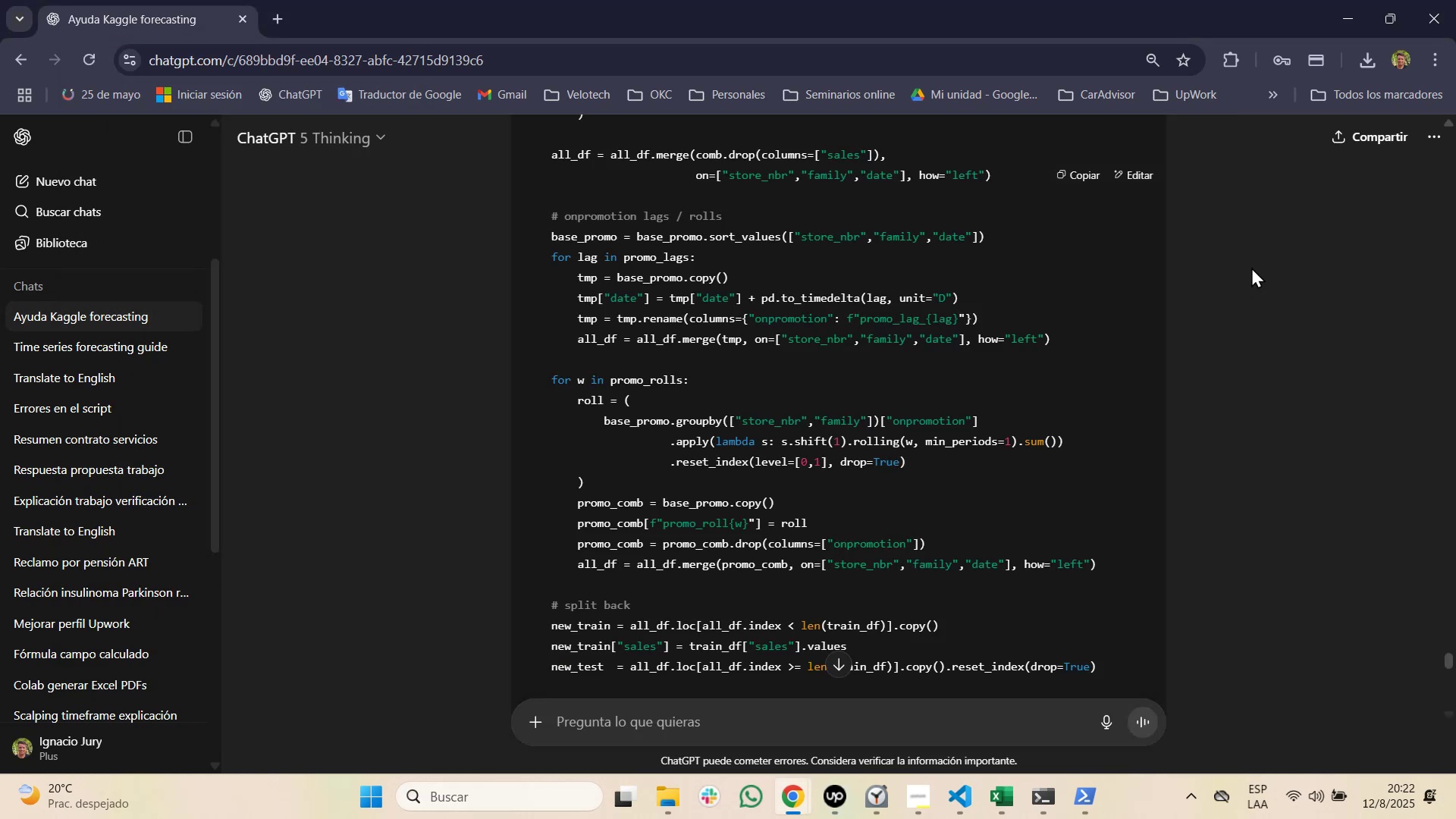 
scroll: coordinate [1251, 267], scroll_direction: down, amount: 33.0
 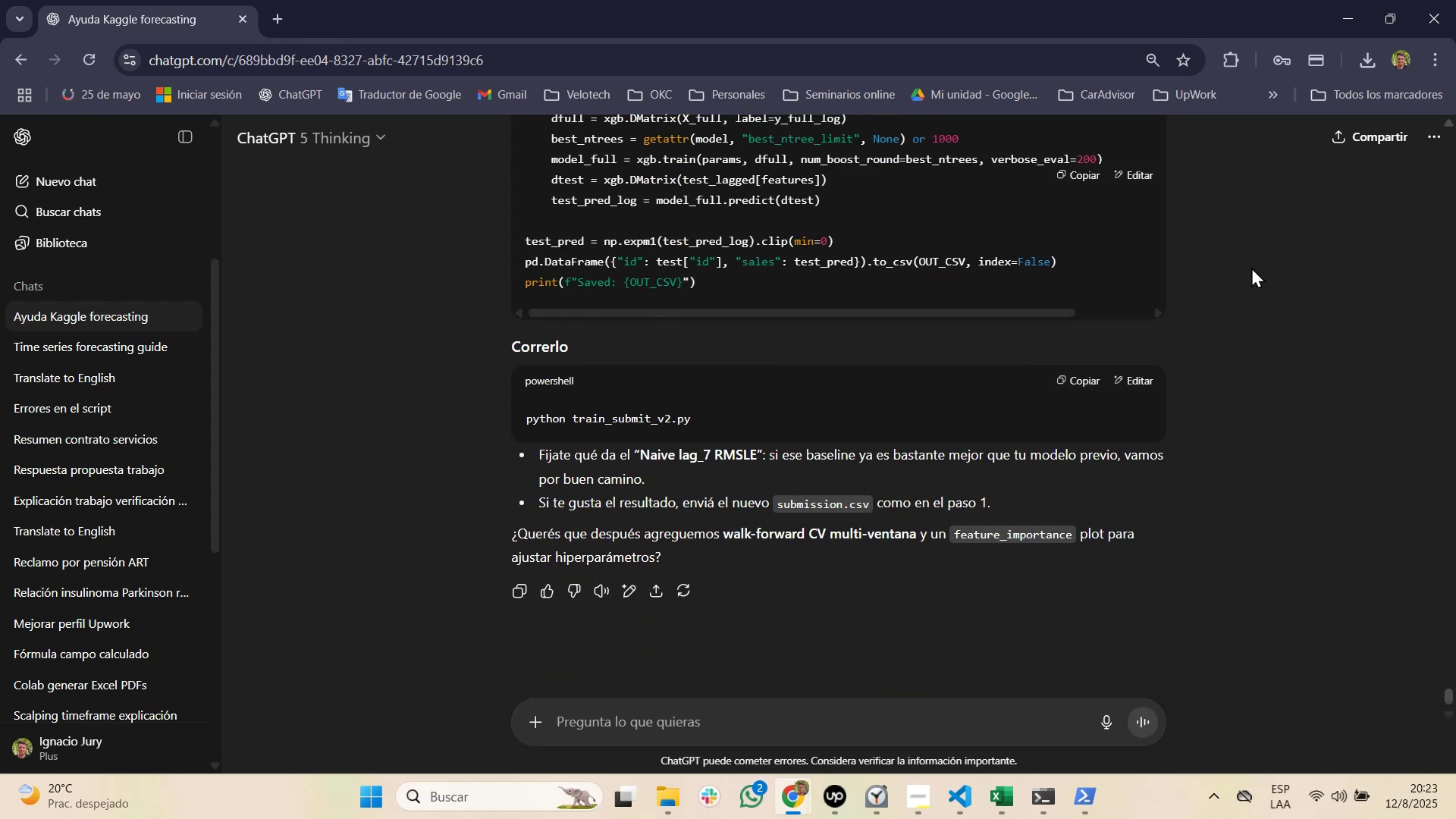 
wait(10.23)
 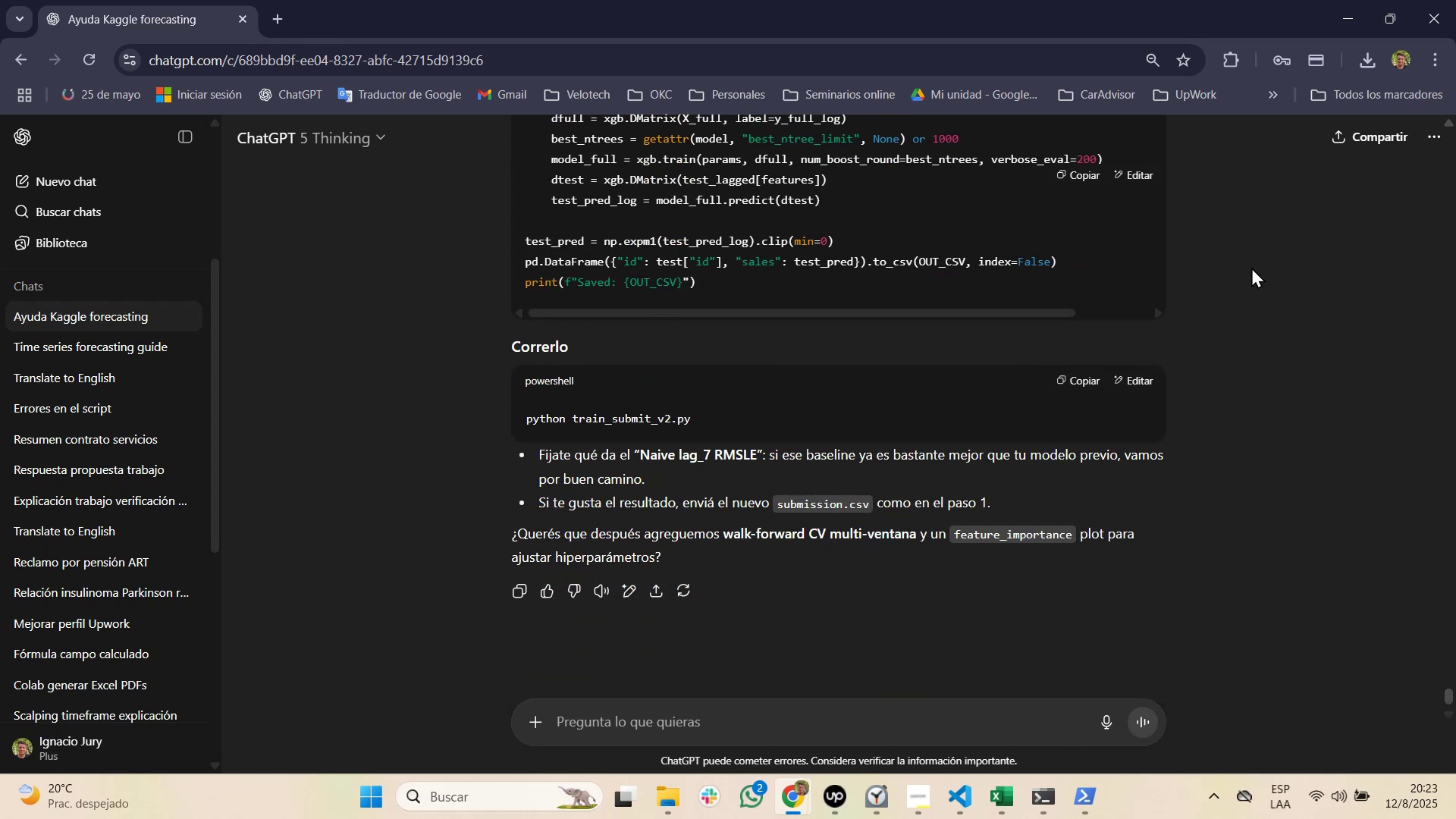 
left_click([1348, 715])
 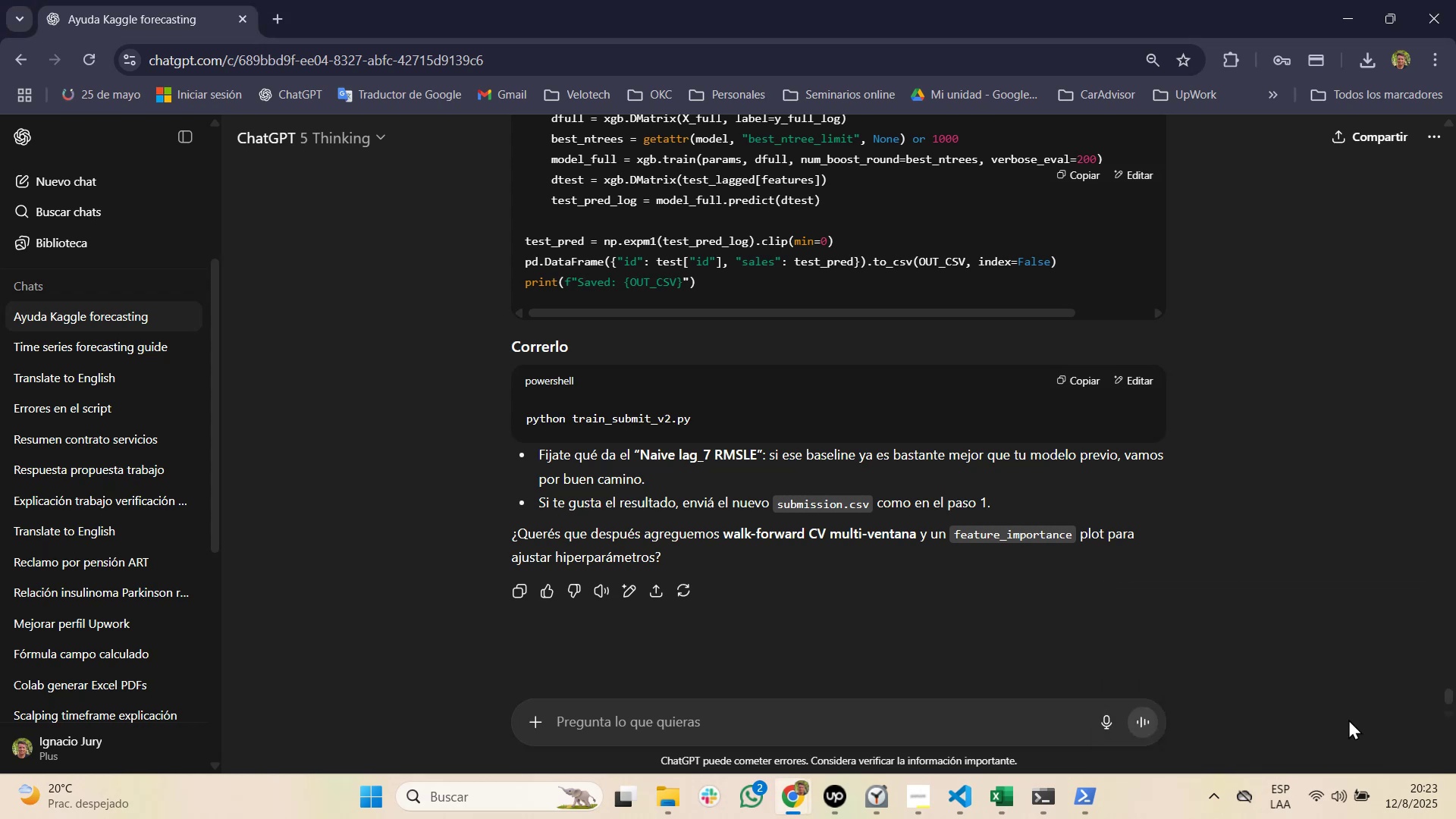 
key(Alt+Tab)
 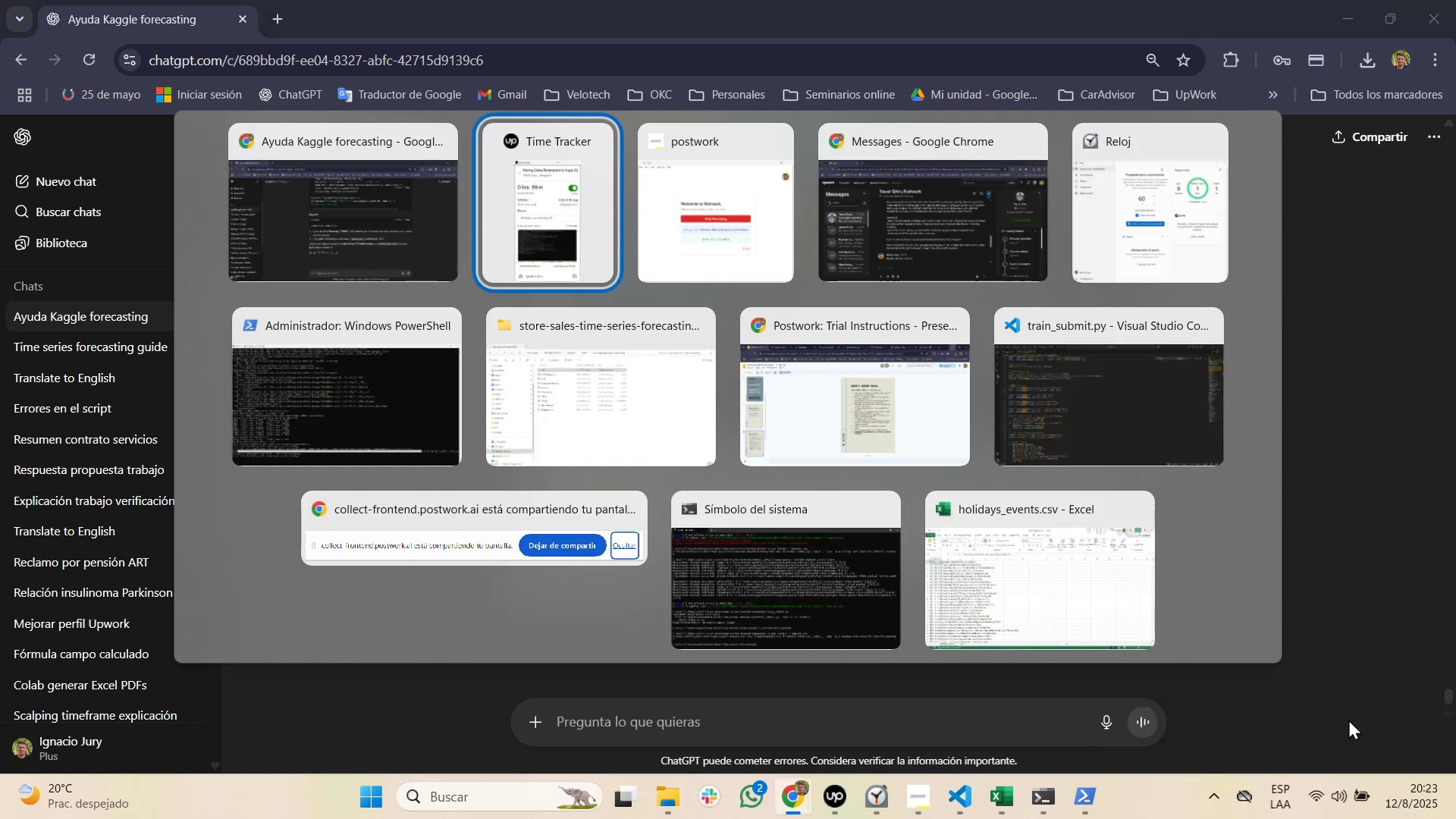 
key(Alt+Tab)
 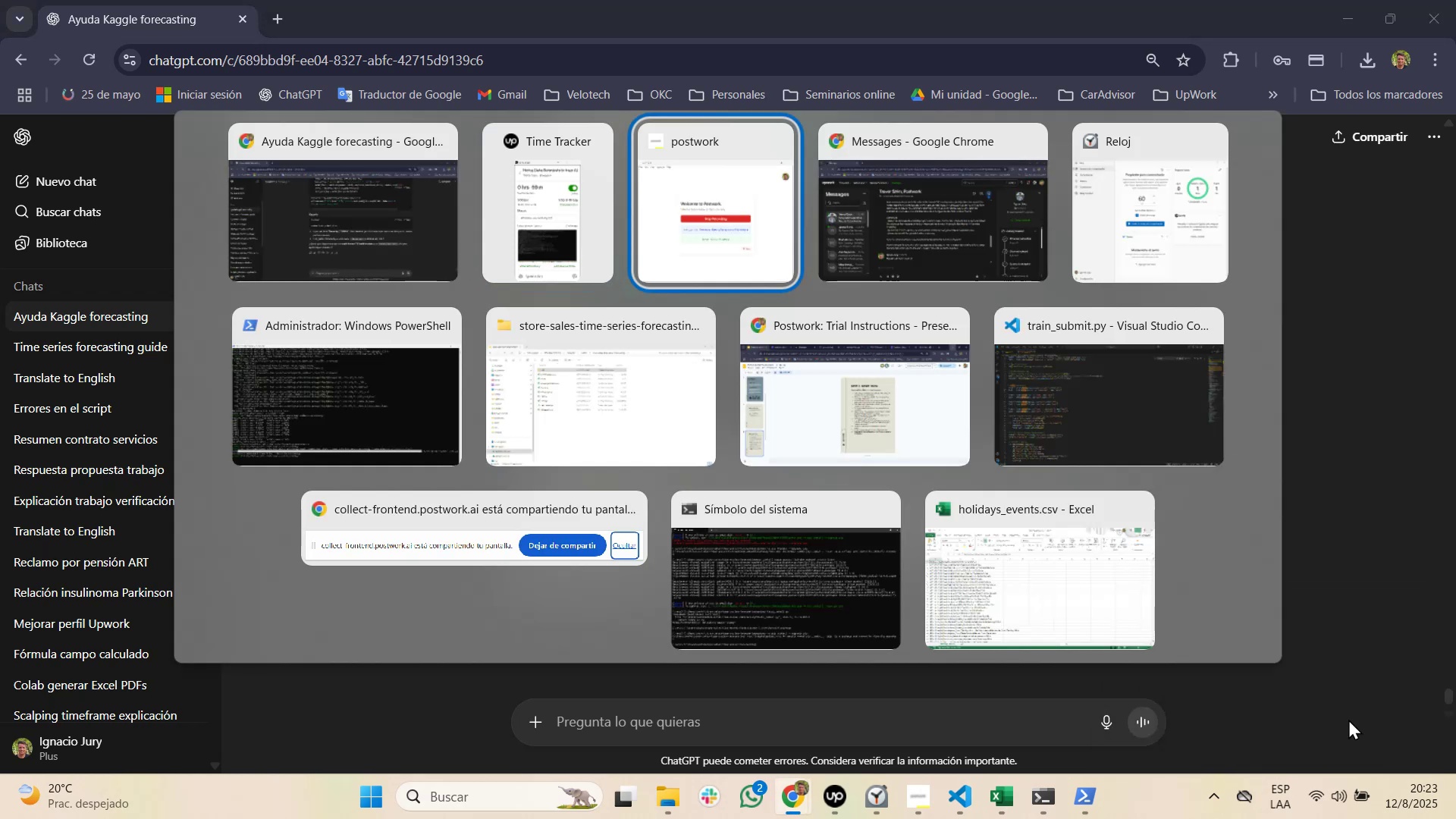 
key(Alt+Shift+Tab)
 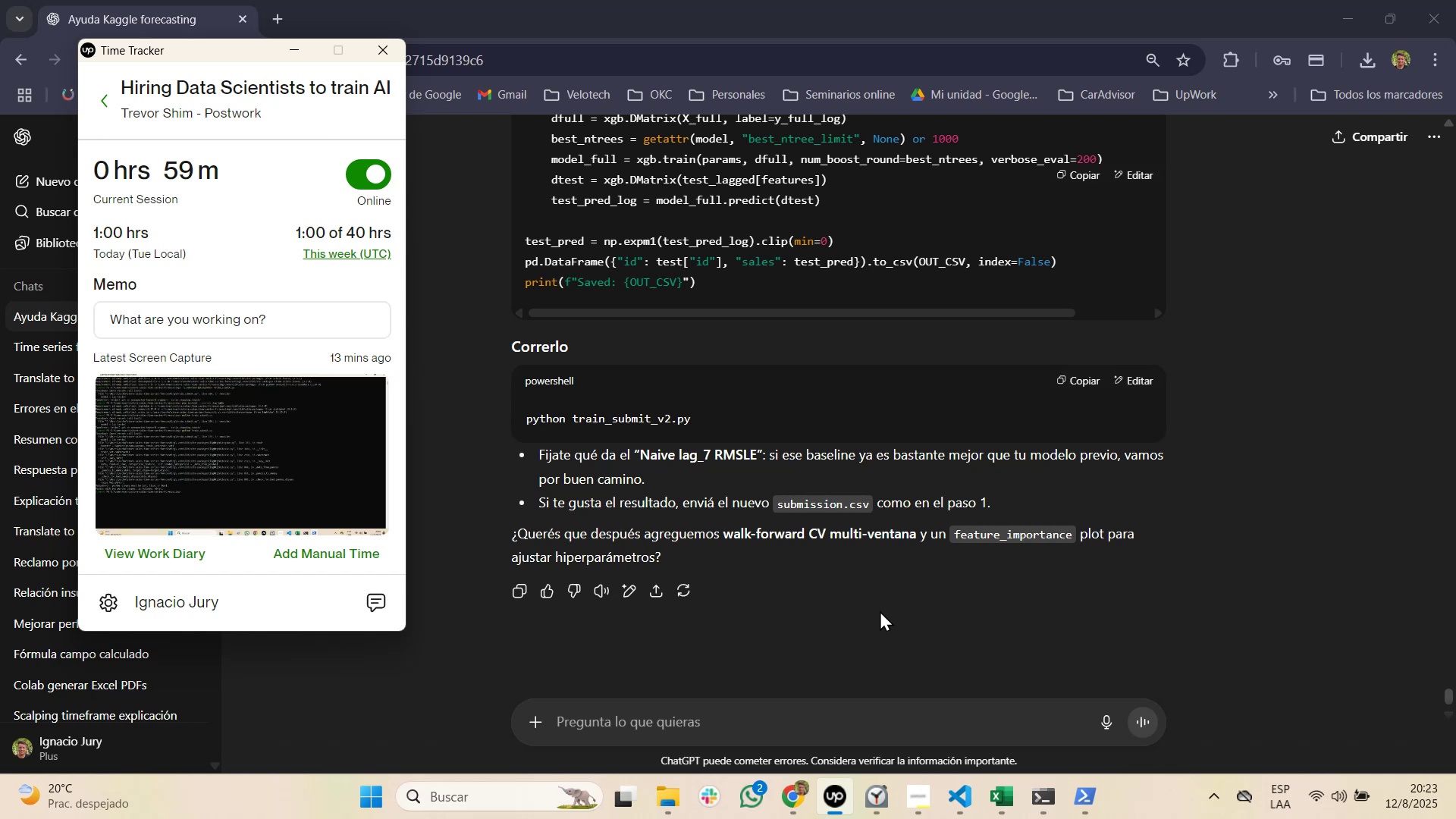 